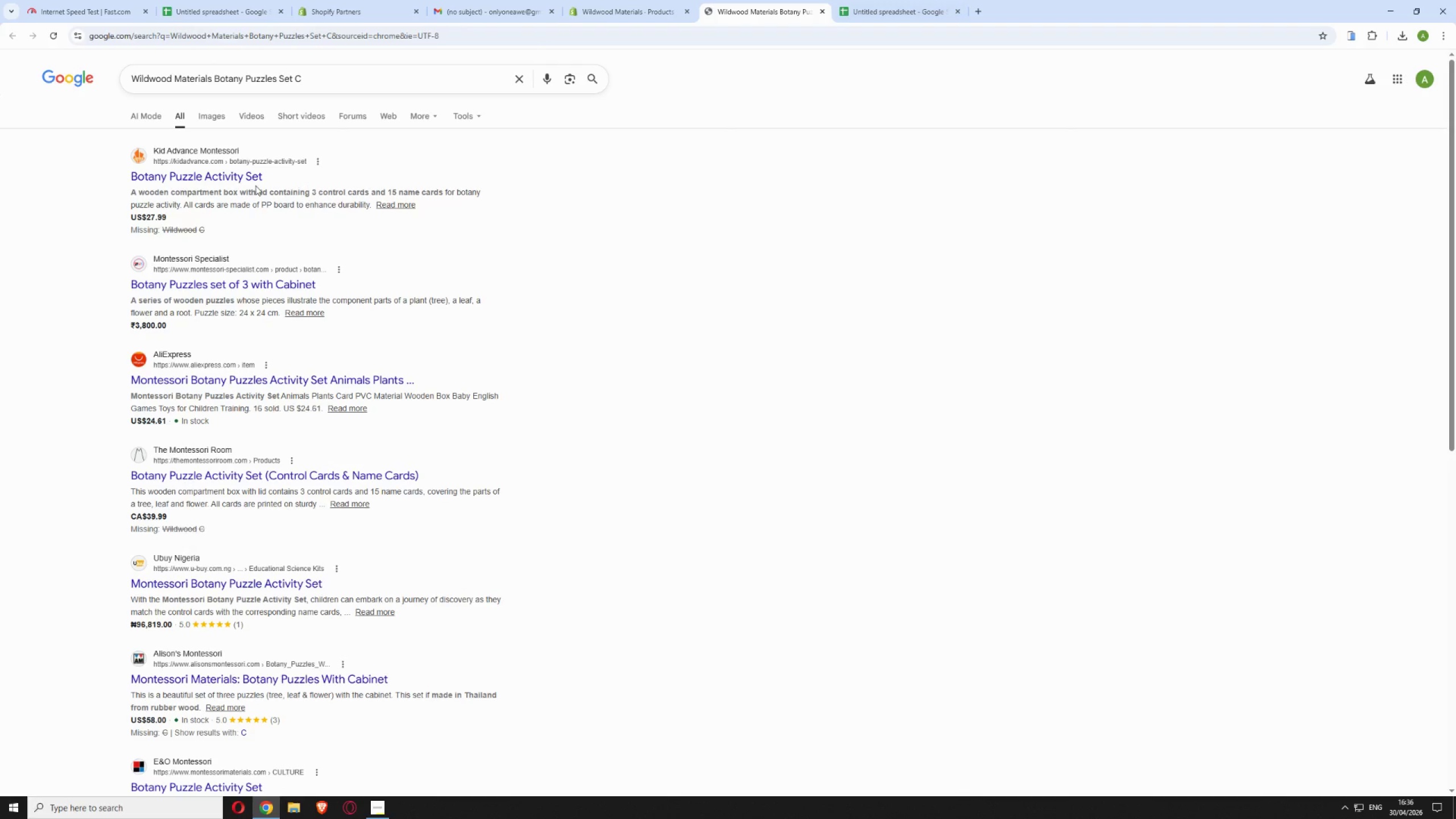 
left_click([219, 120])
 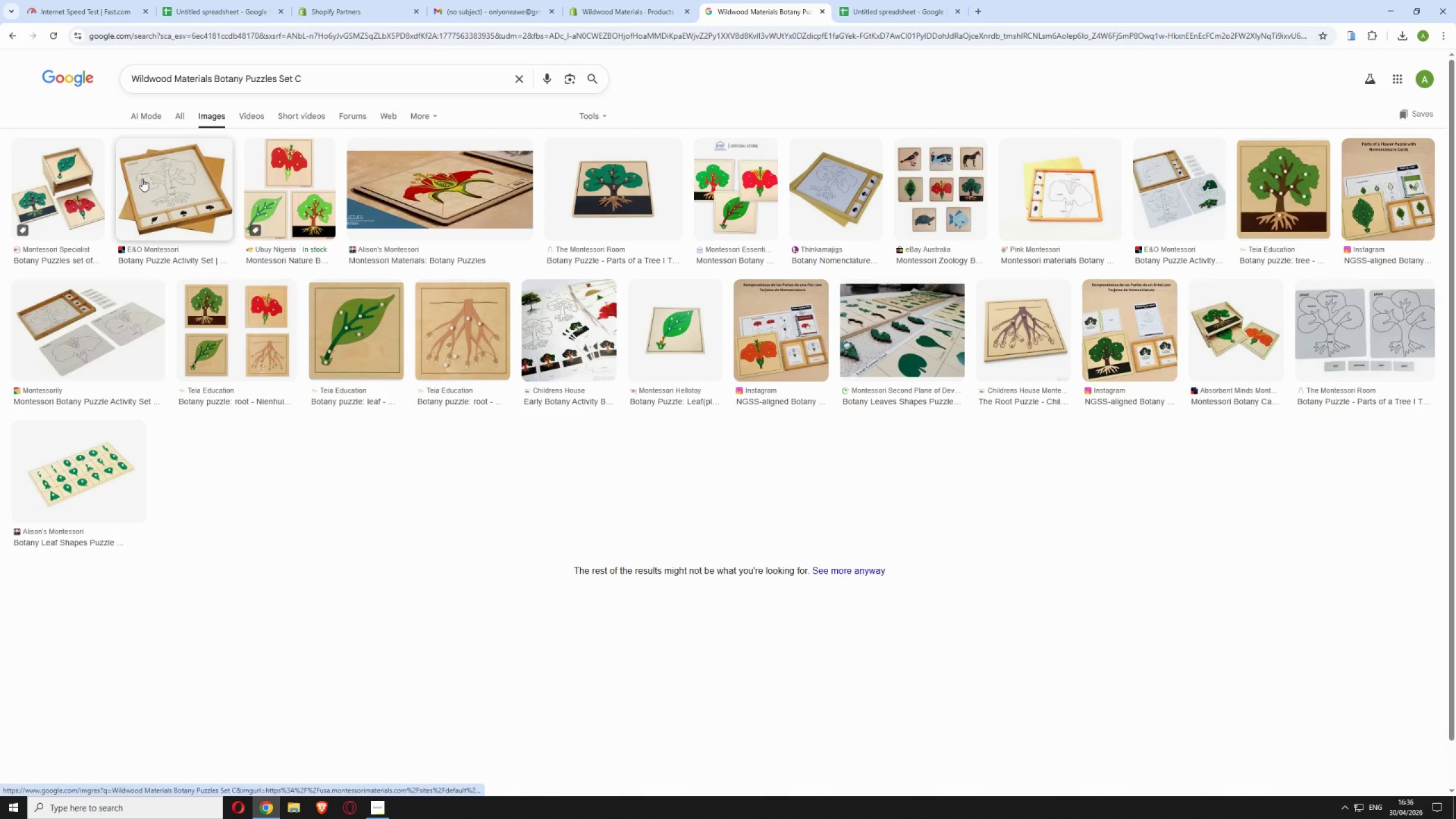 
left_click([143, 179])
 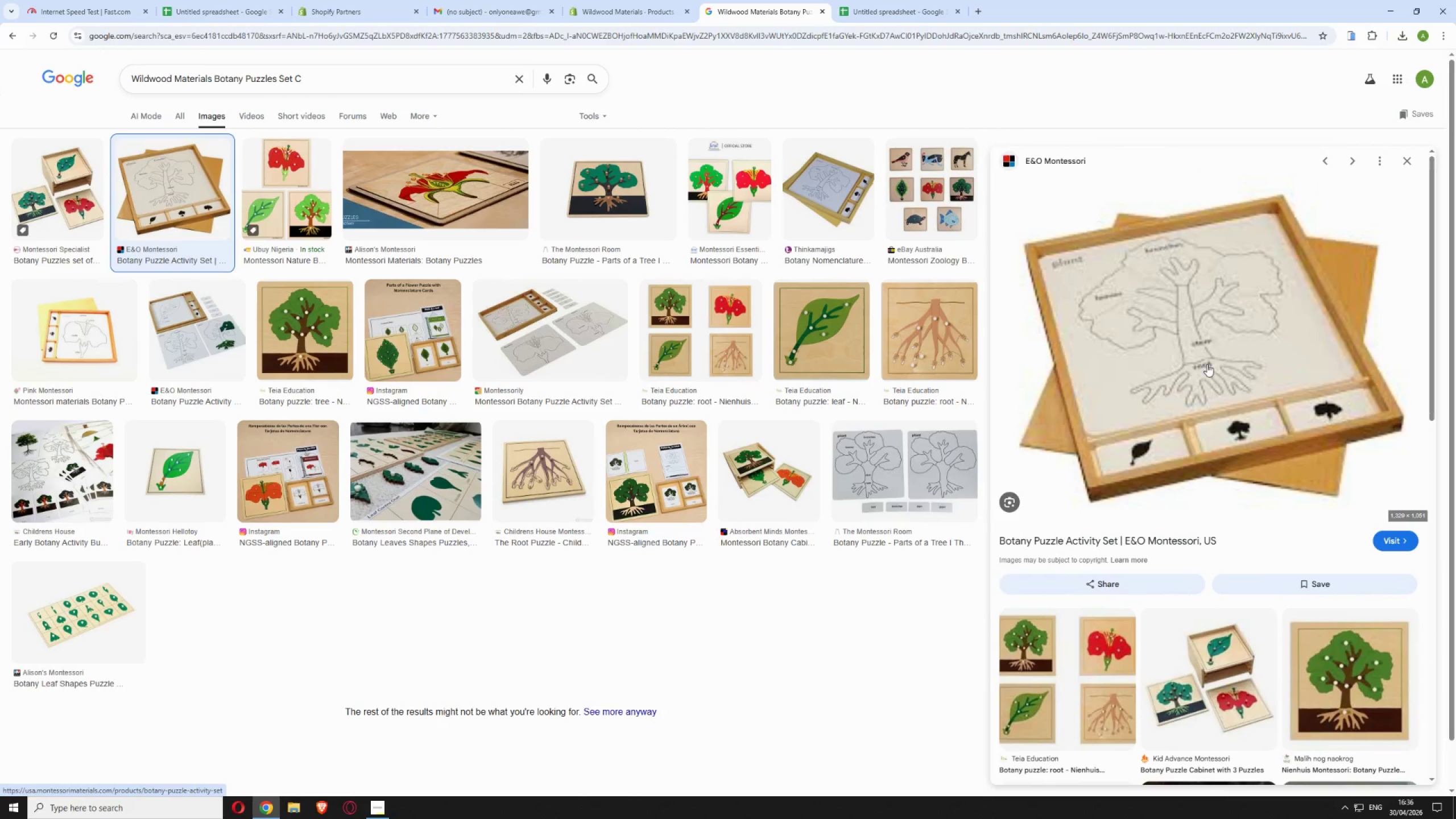 
right_click([1203, 346])
 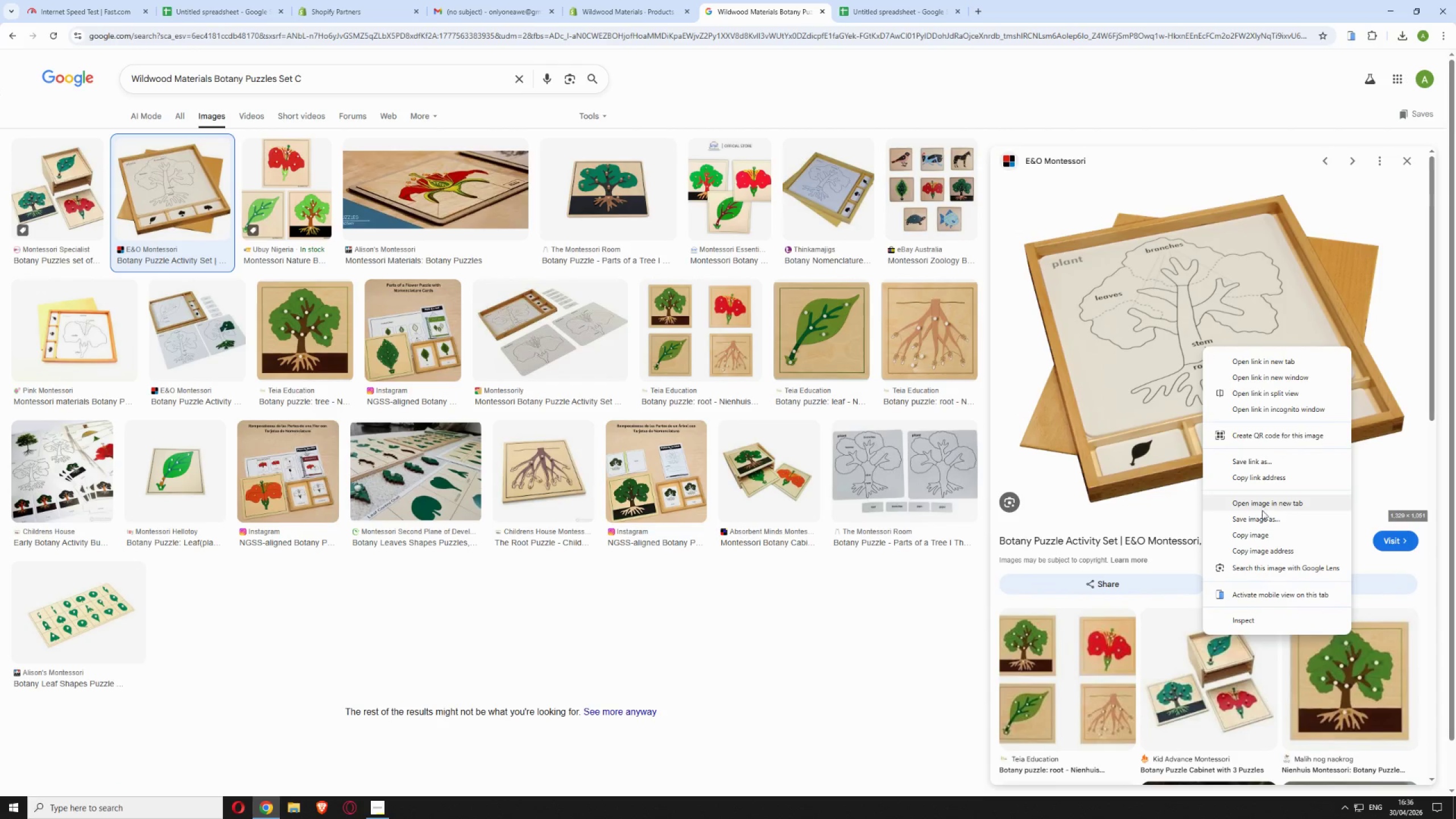 
left_click([1261, 516])
 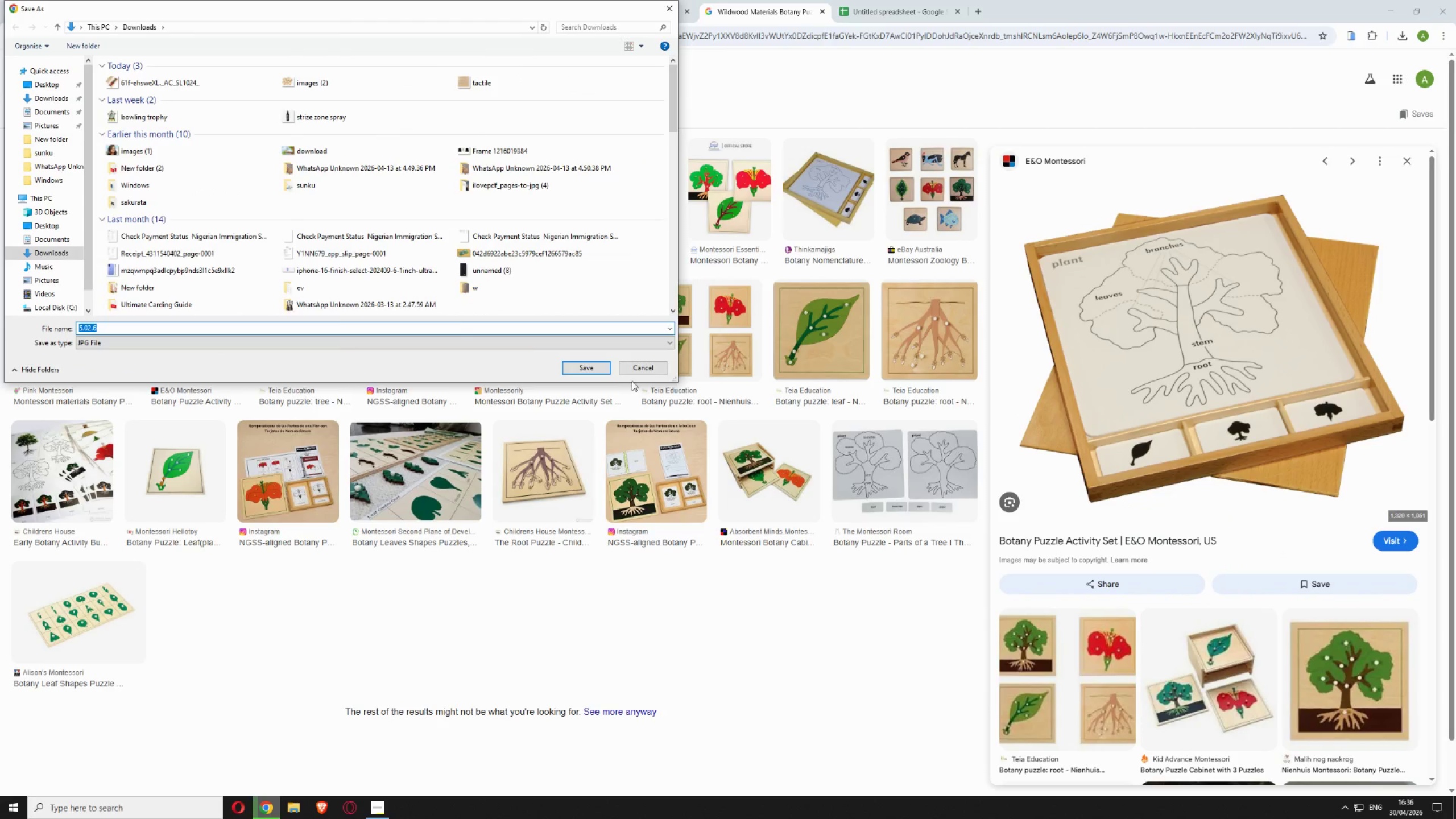 
left_click([590, 367])
 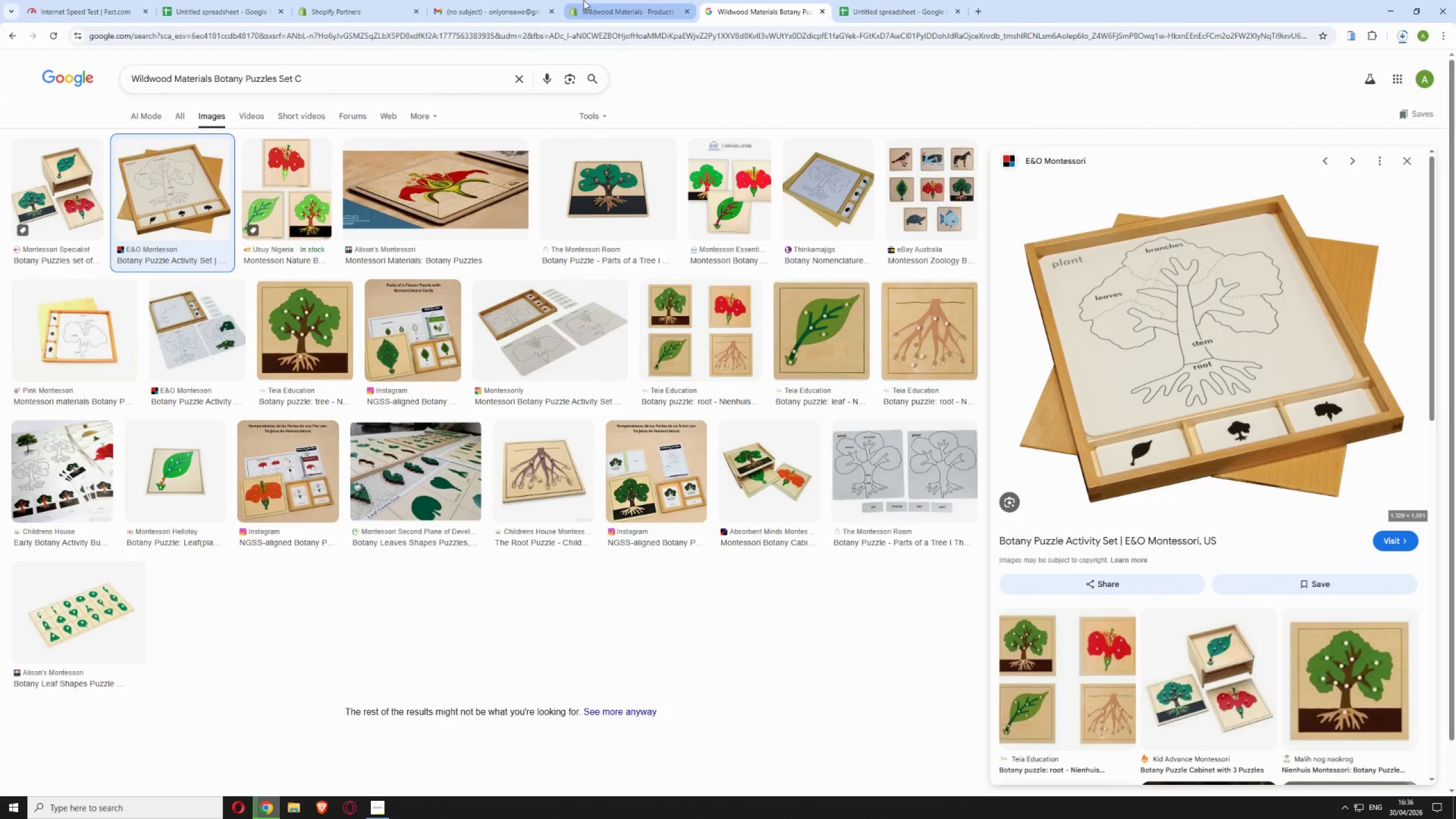 
left_click([589, 3])
 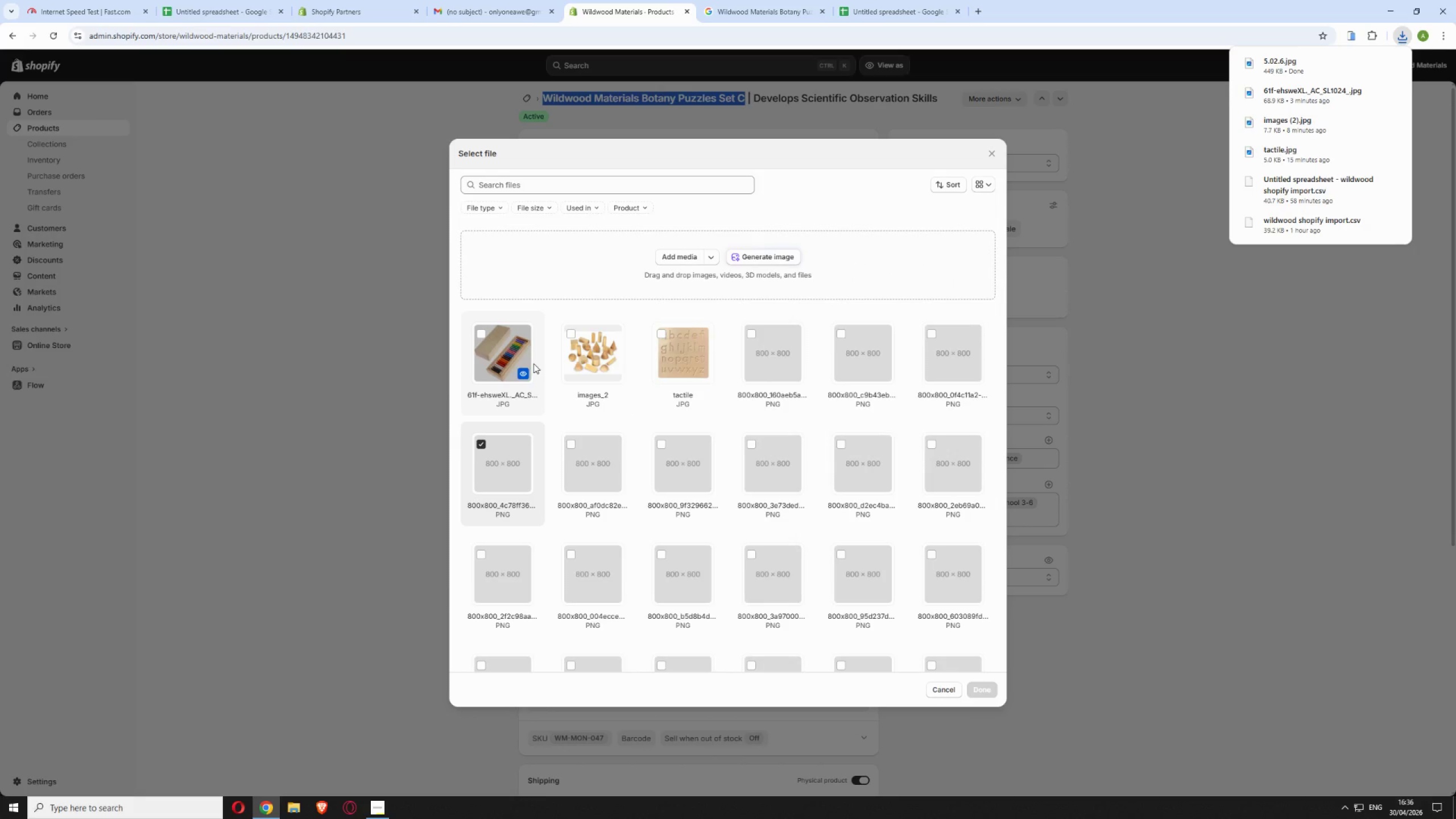 
left_click([678, 258])
 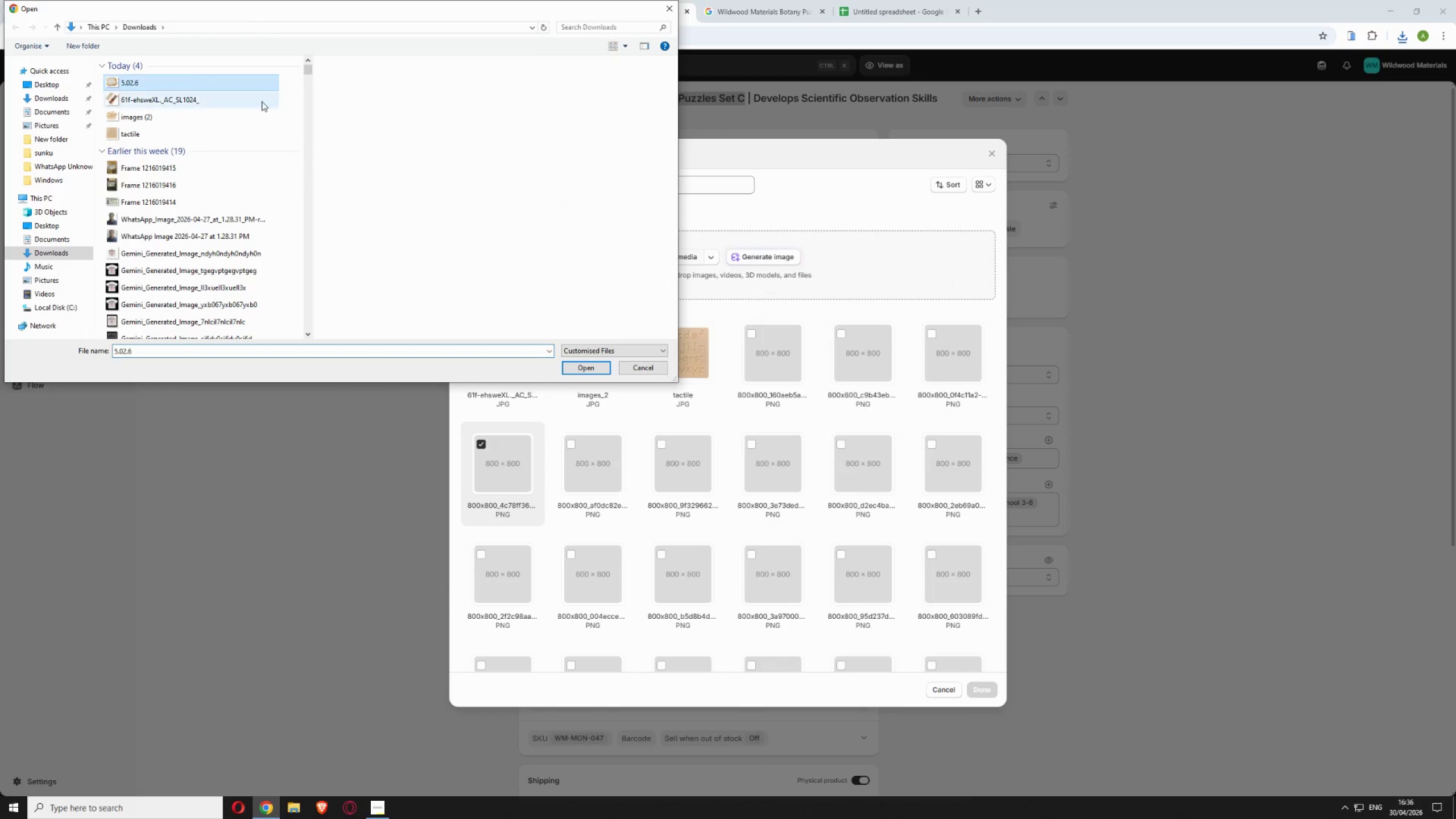 
left_click([592, 366])
 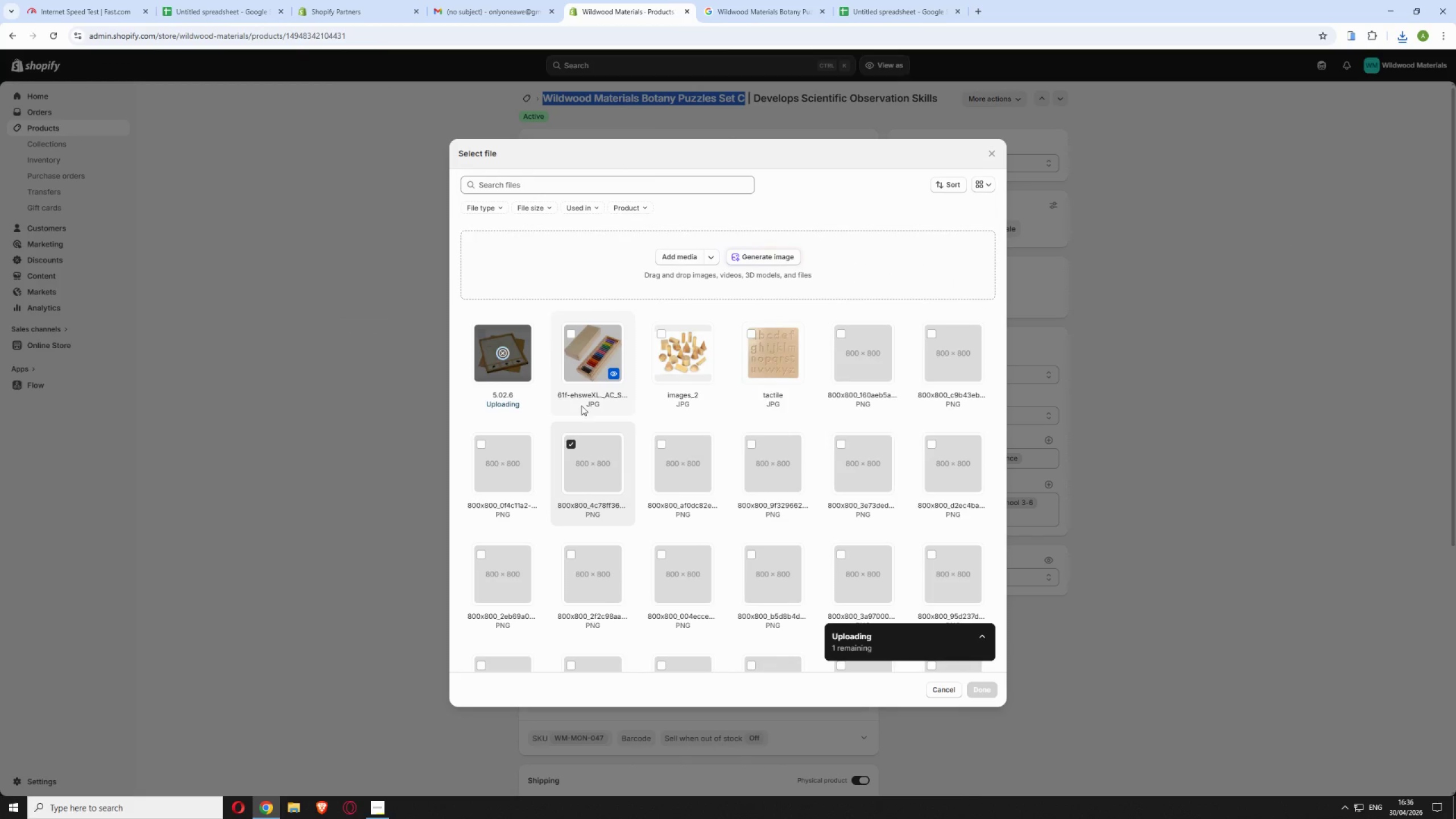 
mouse_move([619, 393])
 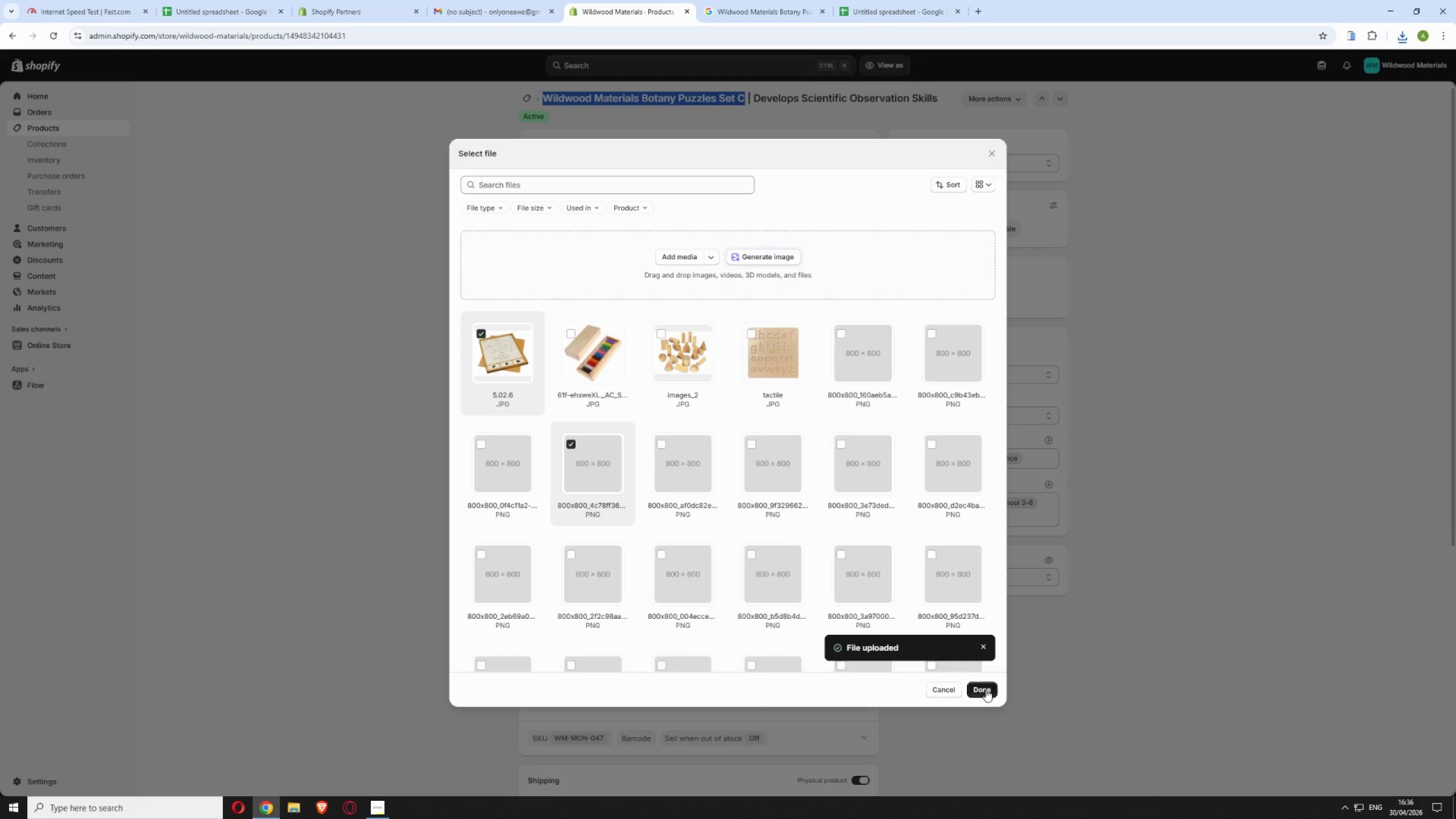 
left_click([986, 687])
 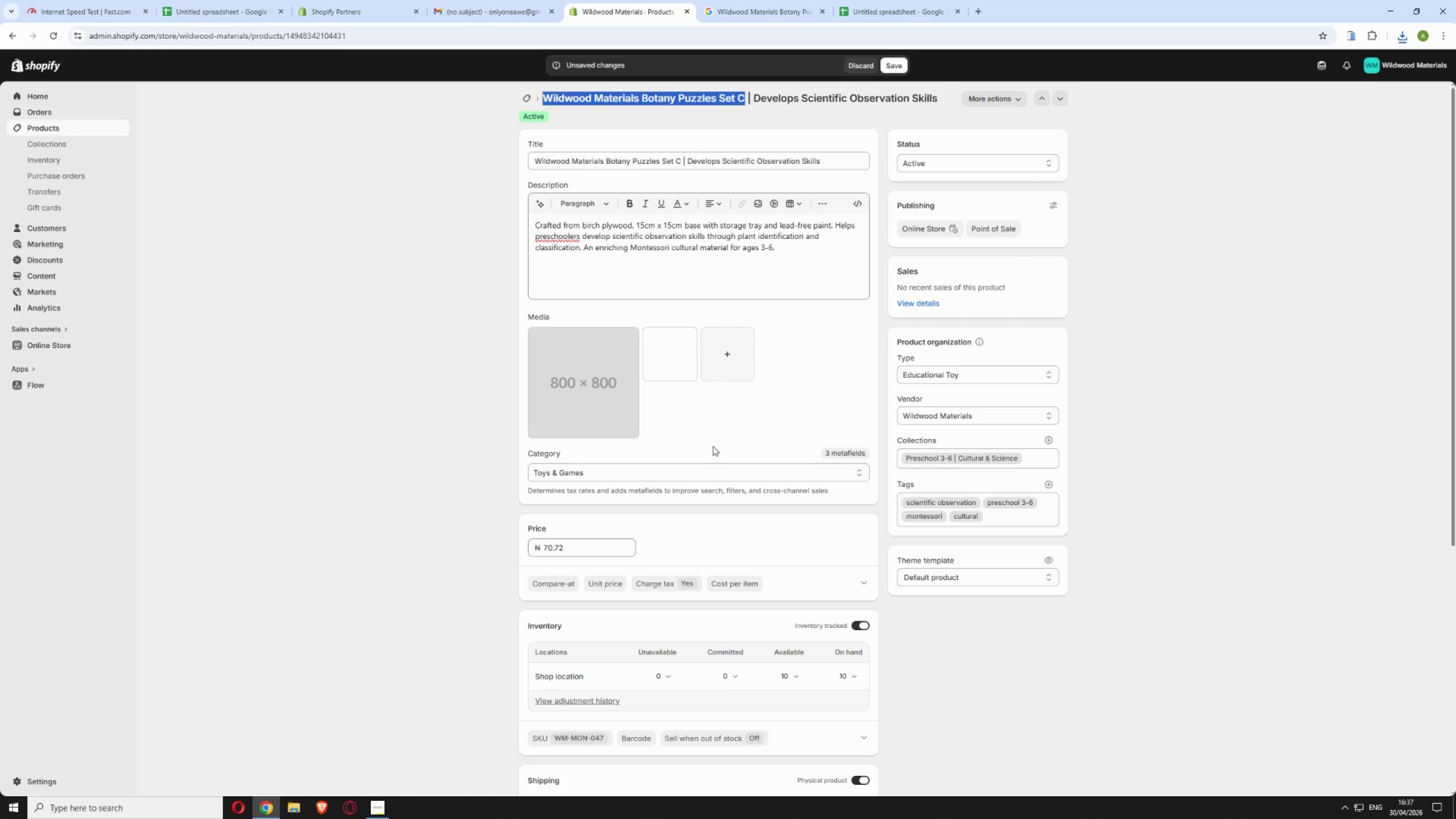 
left_click([772, 406])
 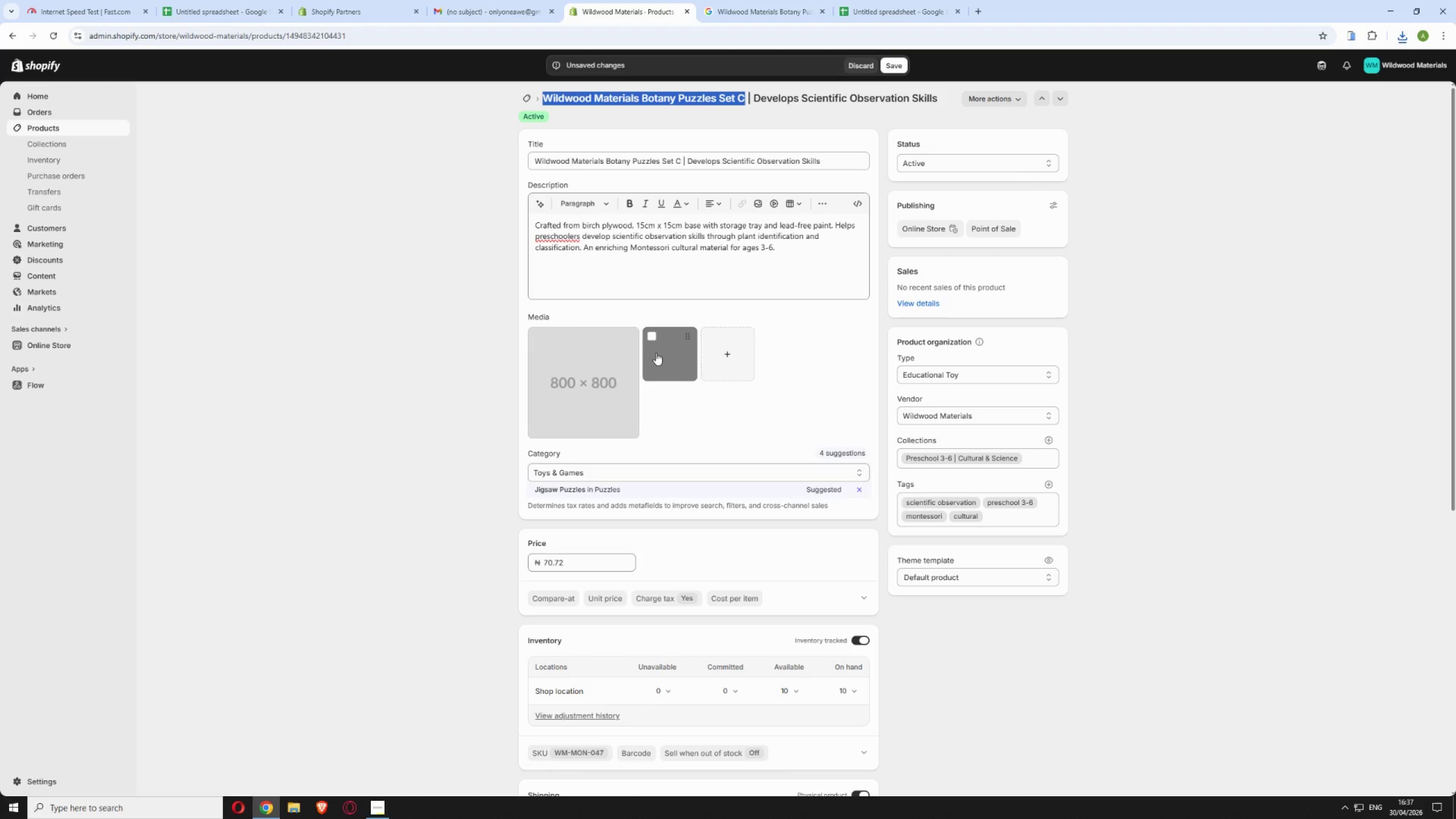 
left_click([582, 367])
 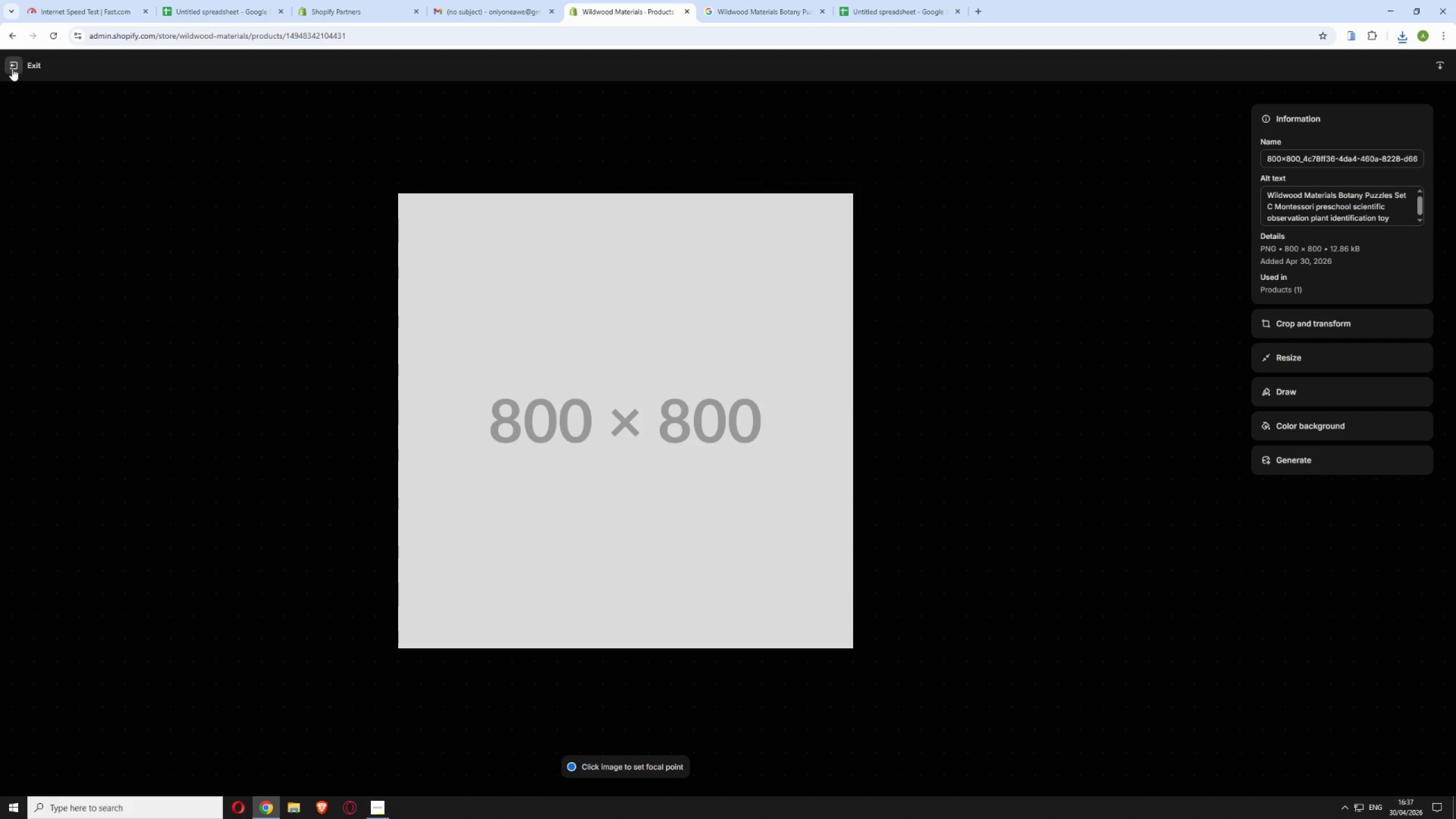 
left_click([12, 68])
 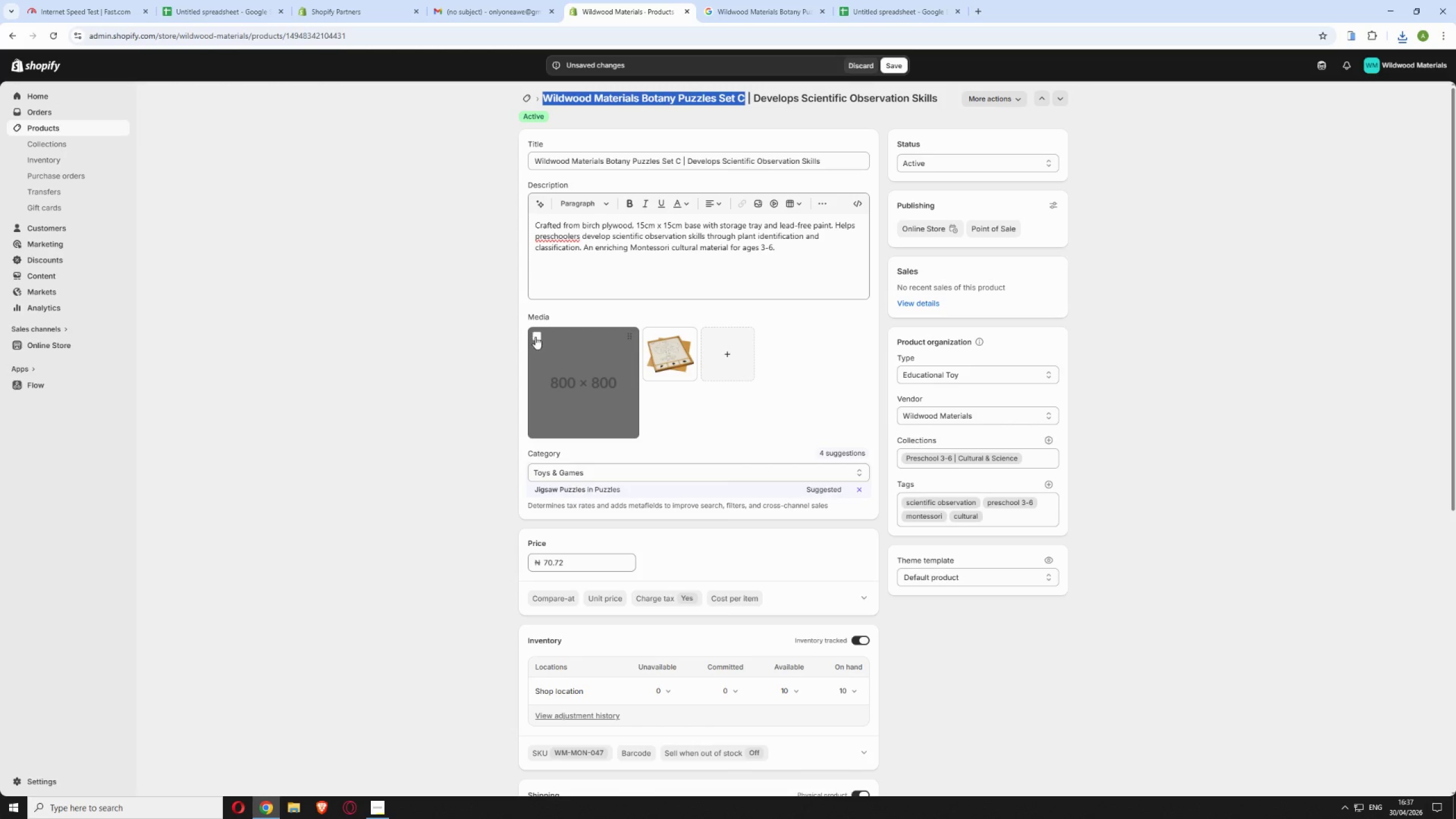 
left_click([535, 337])
 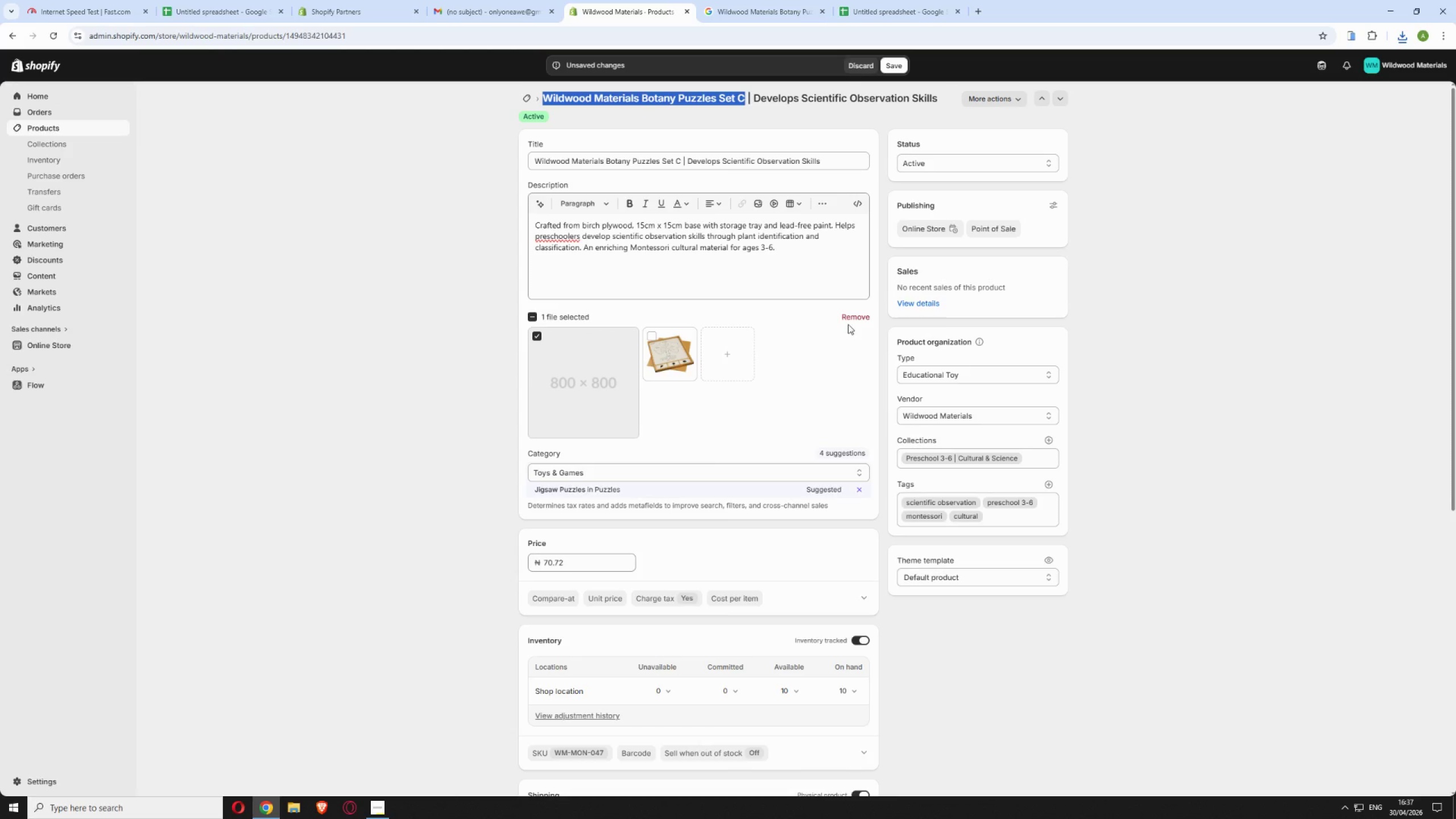 
left_click([851, 319])
 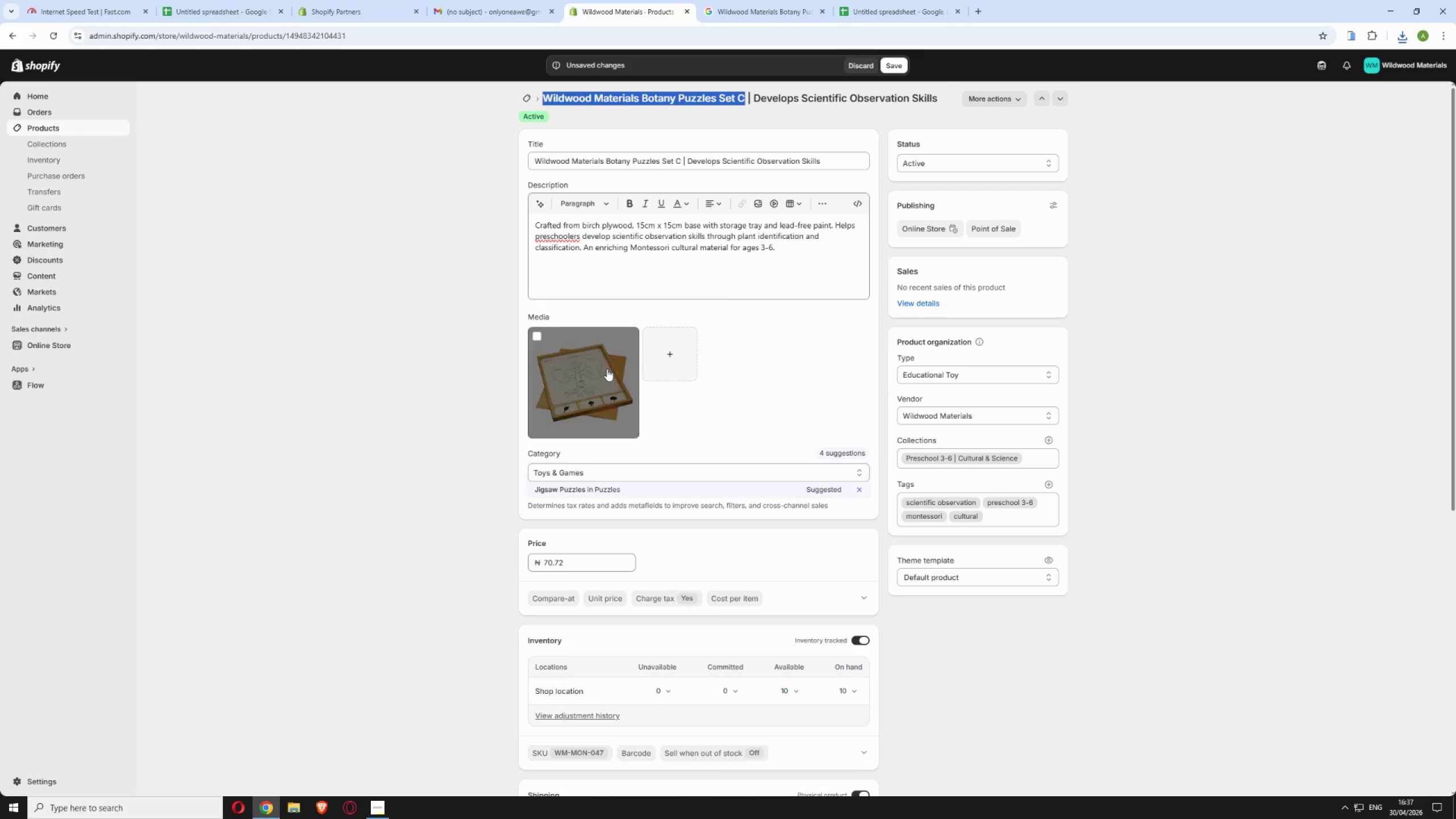 
left_click([607, 369])
 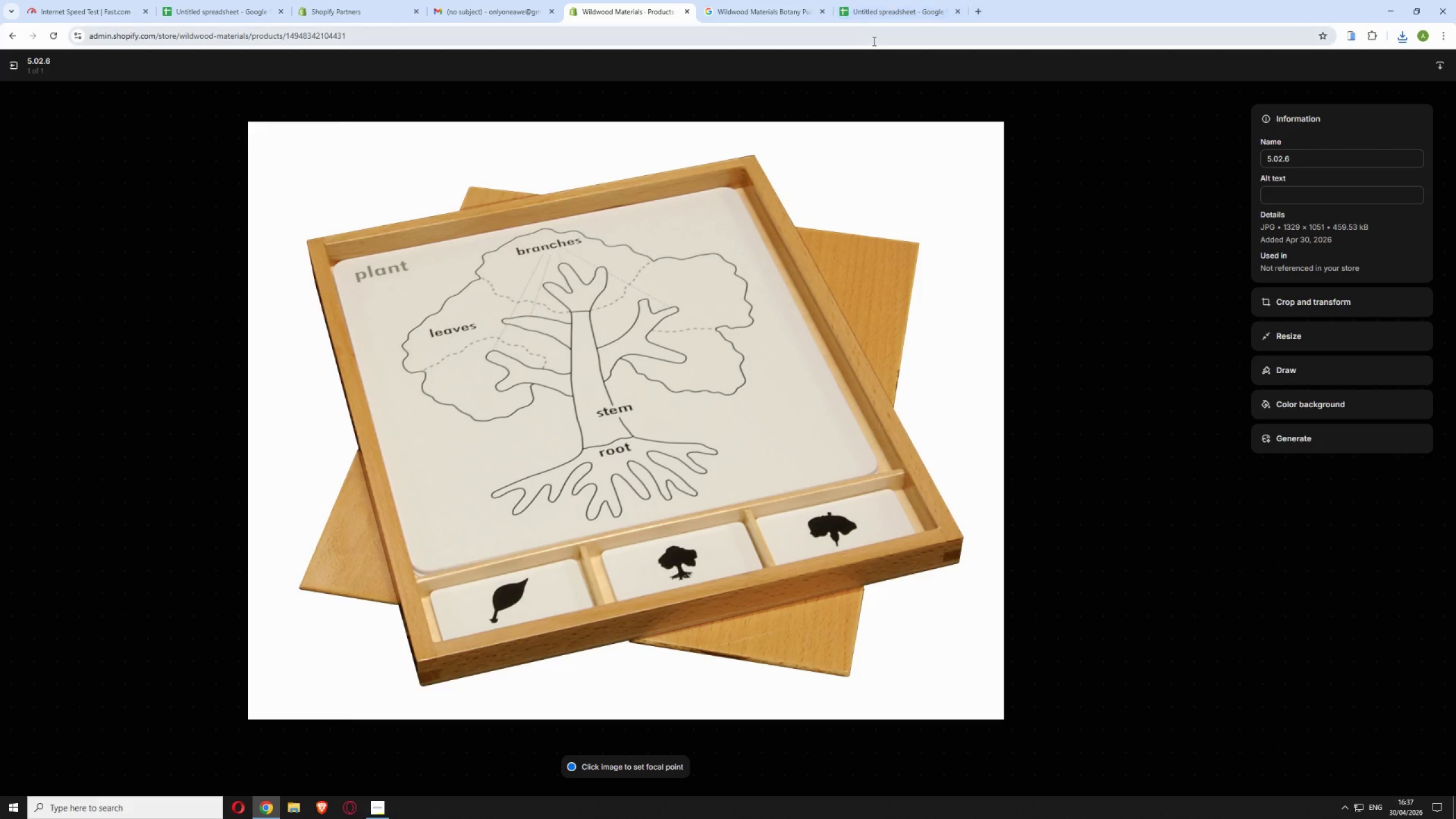 
left_click([884, 10])
 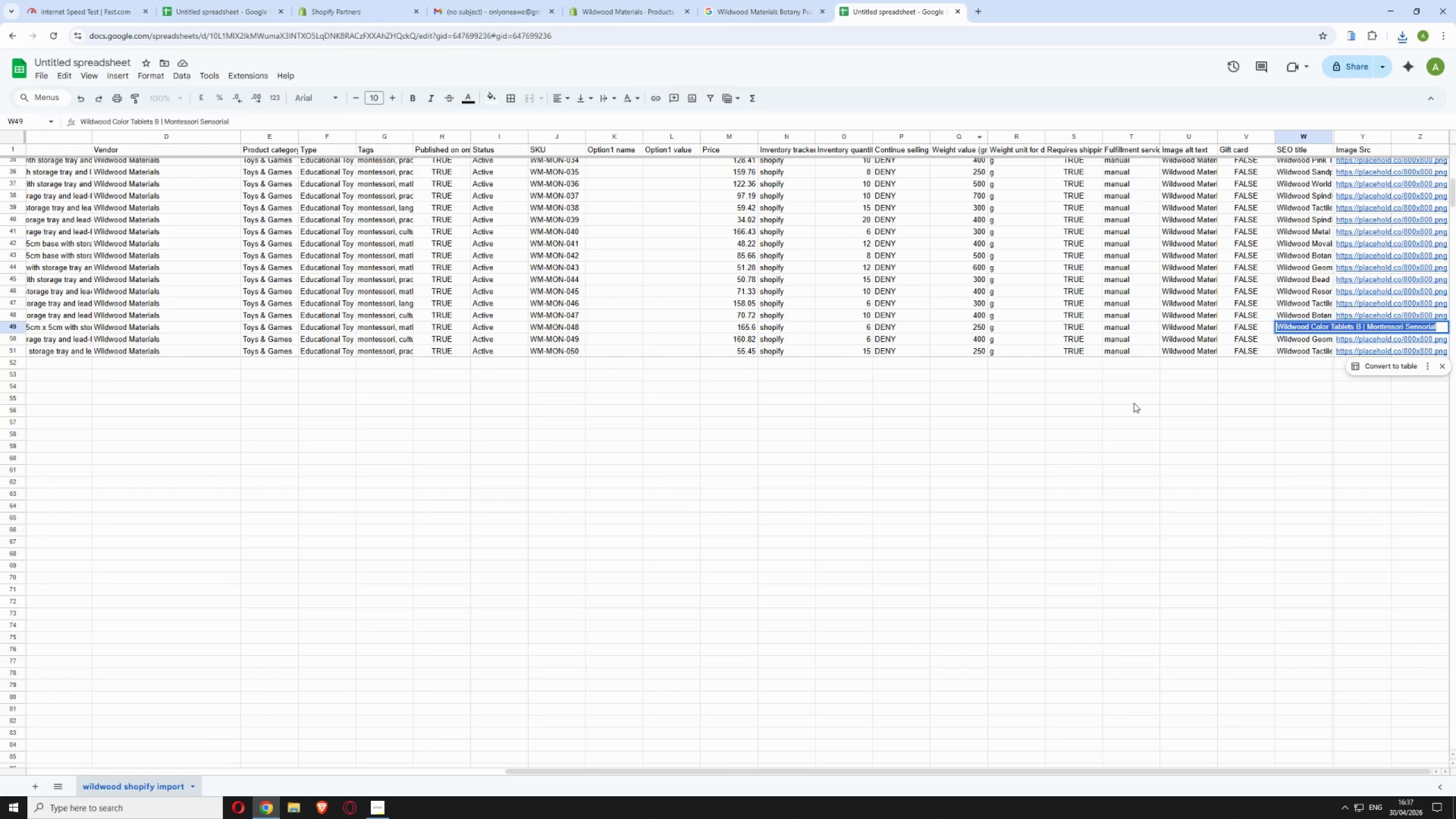 
left_click([1135, 404])
 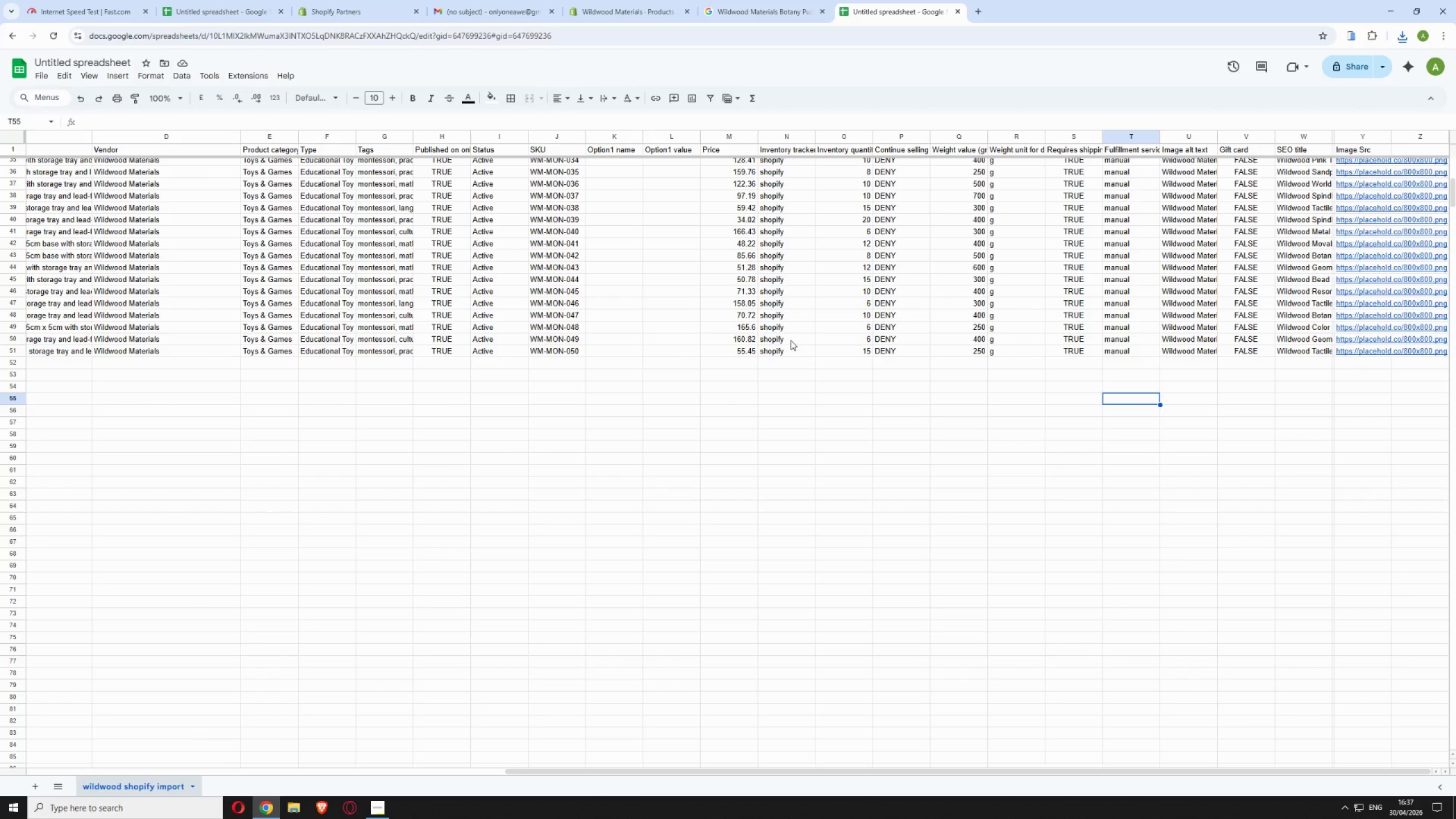 
scroll: coordinate [745, 369], scroll_direction: up, amount: 1.0
 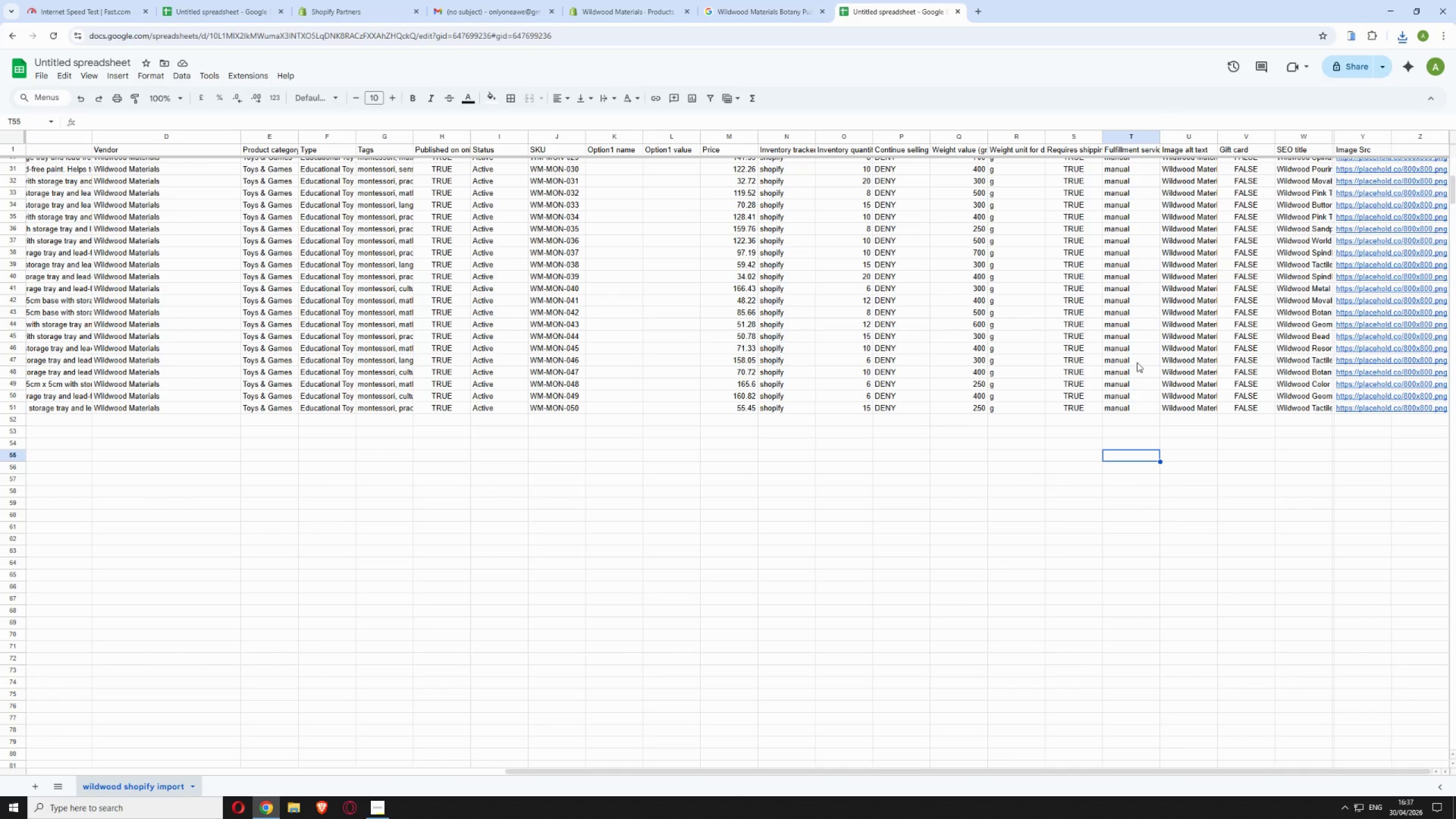 
left_click([1130, 373])
 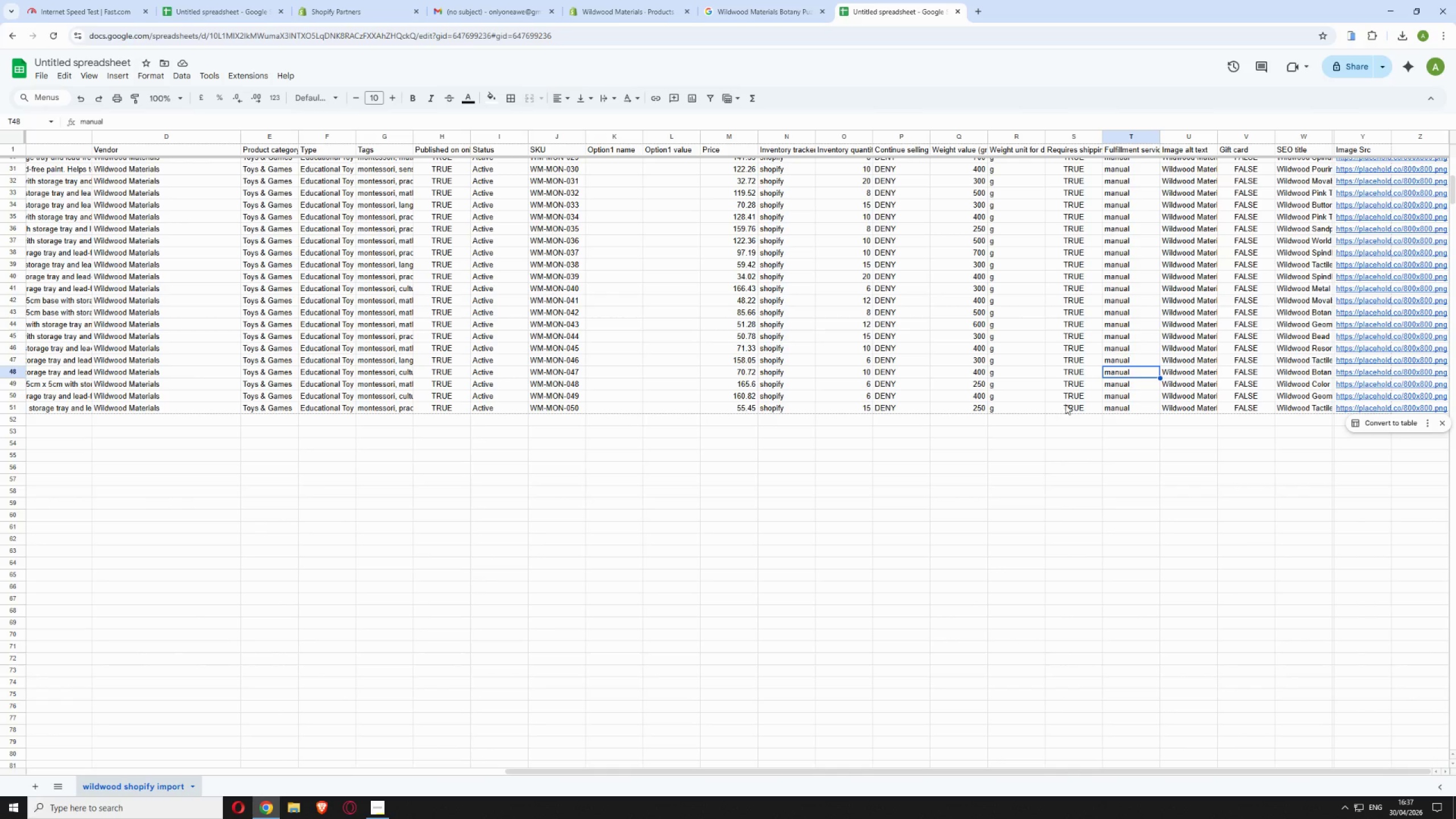 
wait(36.27)
 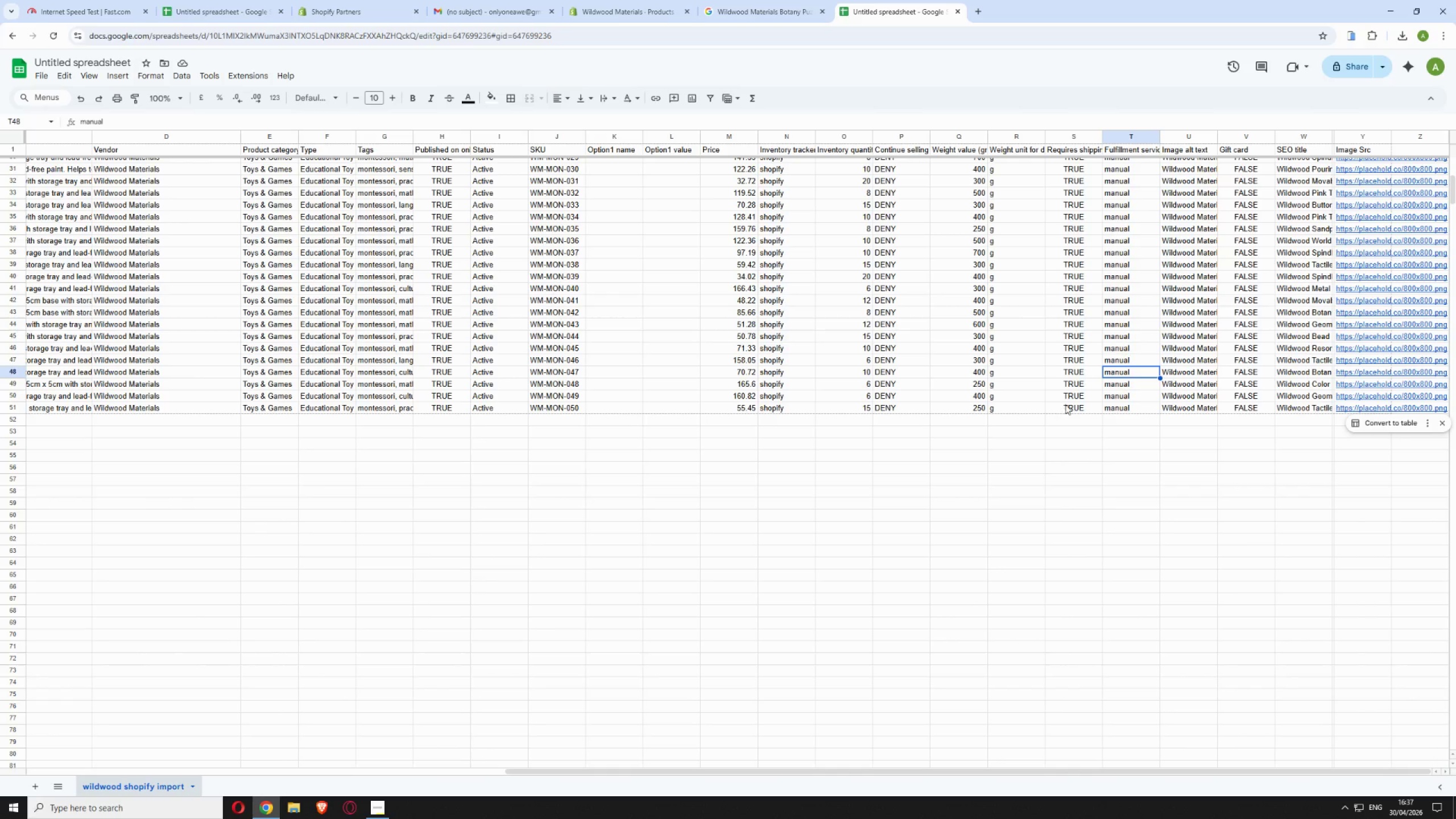 
left_click([1081, 447])
 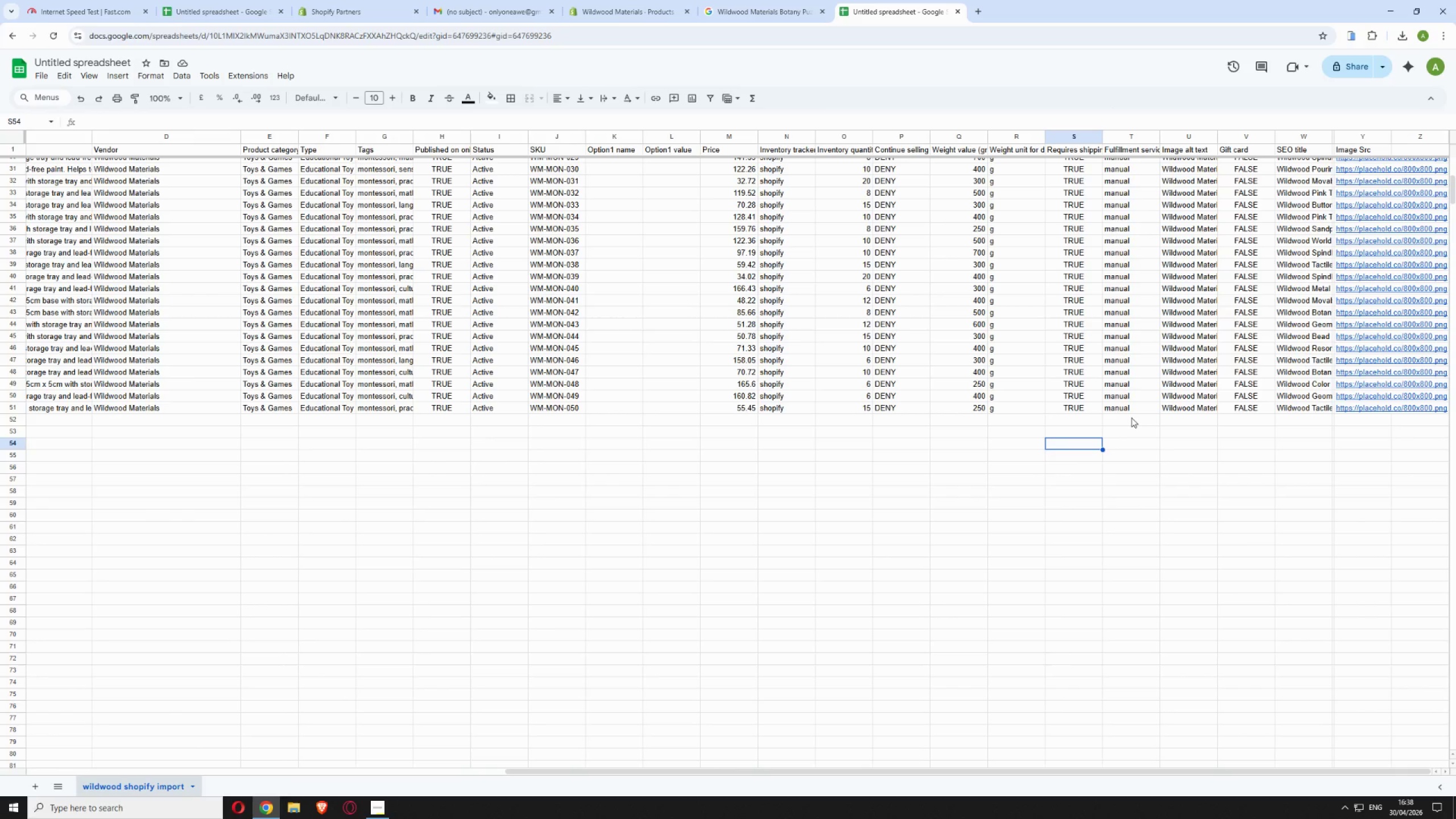 
left_click([1131, 417])
 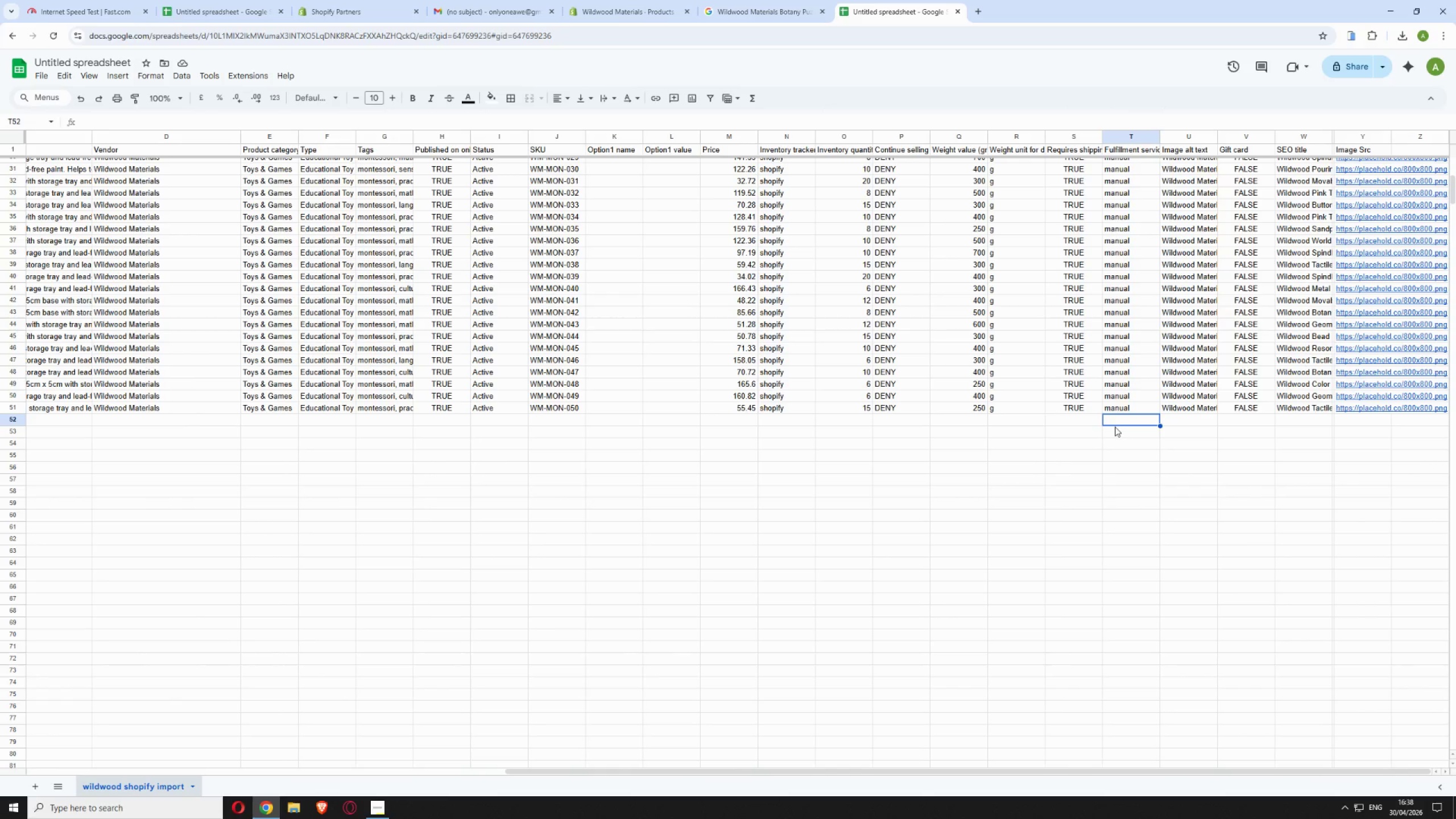 
left_click_drag(start_coordinate=[1107, 427], to_coordinate=[953, 355])
 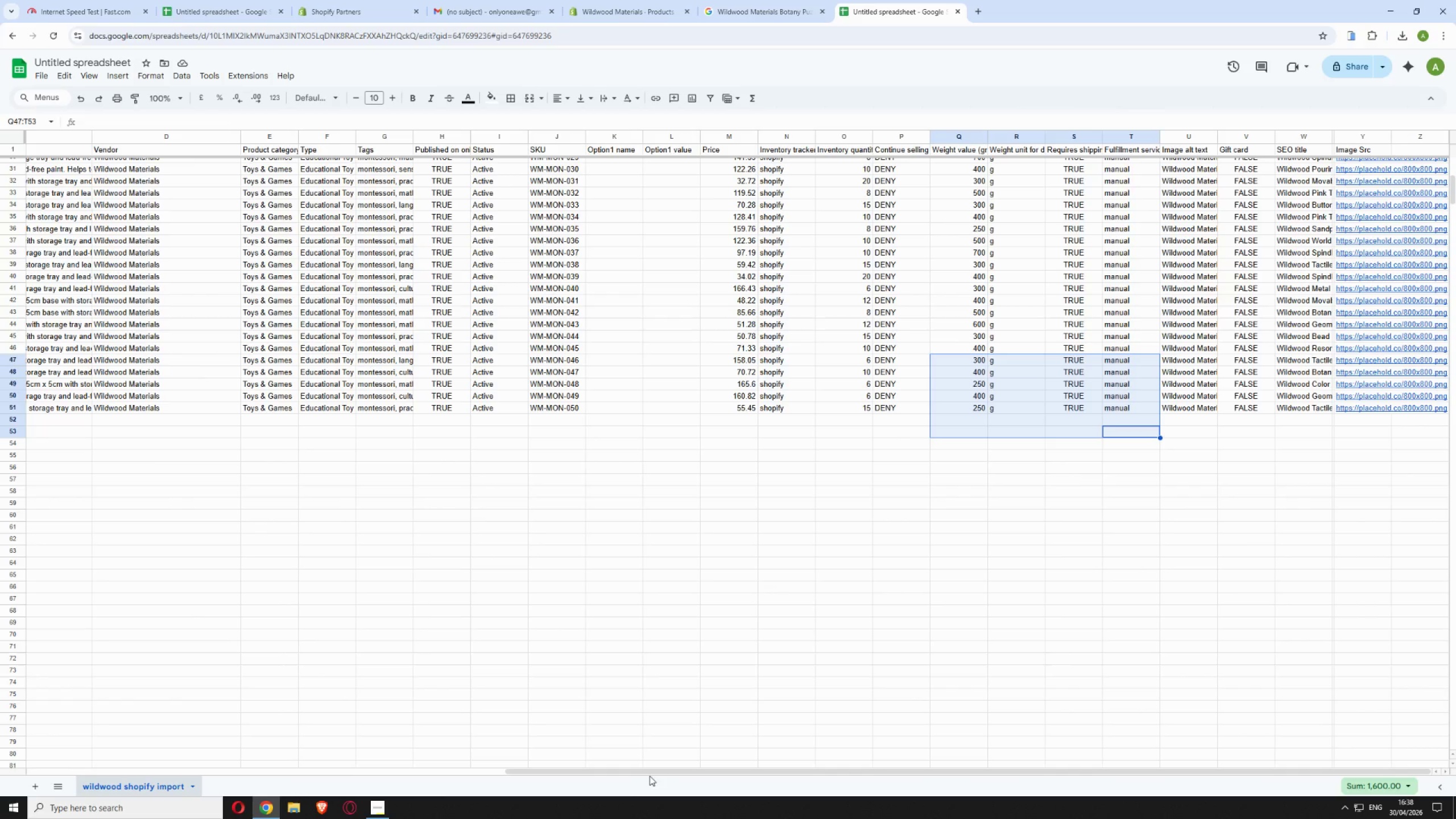 
left_click_drag(start_coordinate=[623, 771], to_coordinate=[449, 771])
 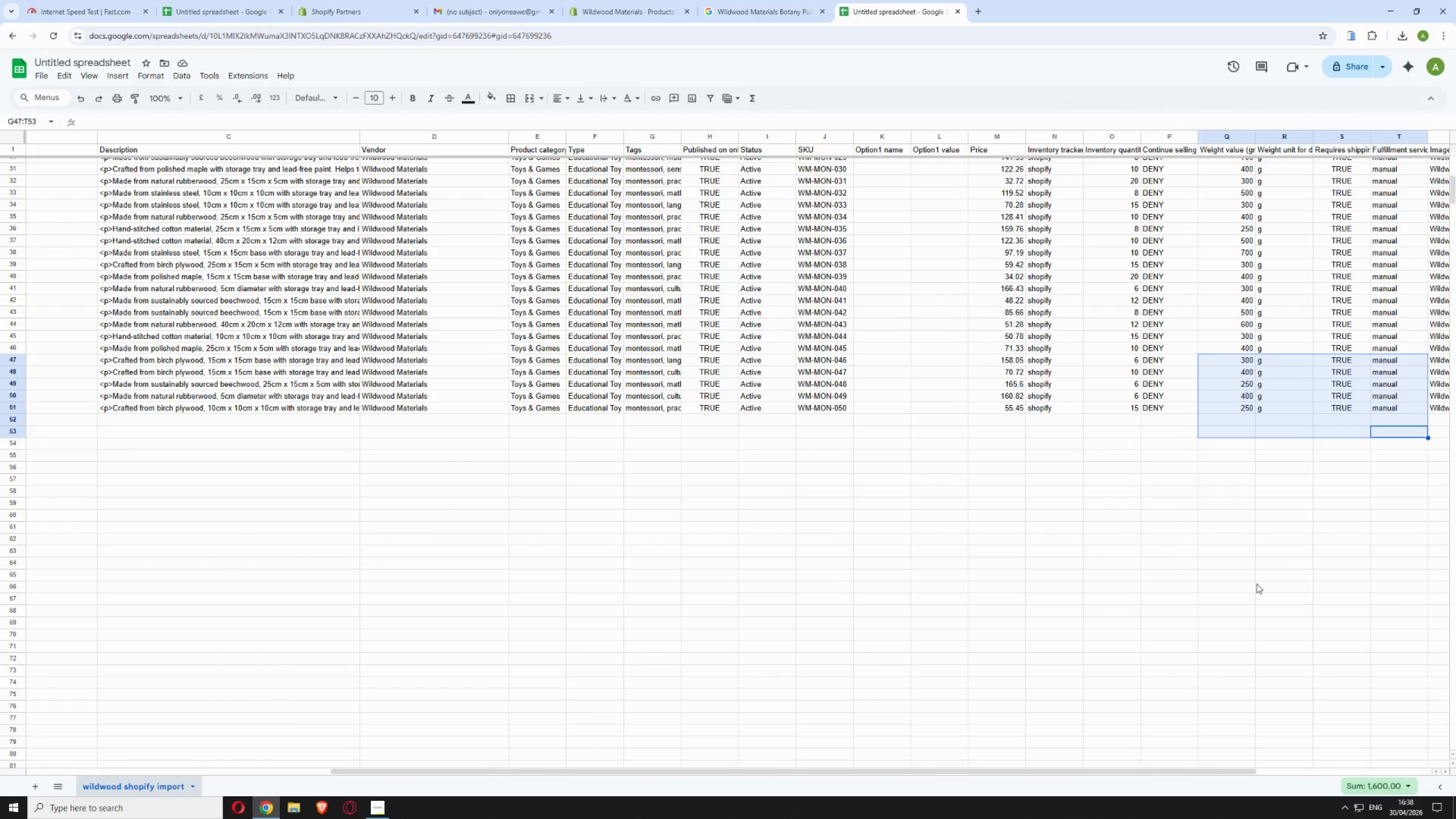 
left_click([1256, 584])
 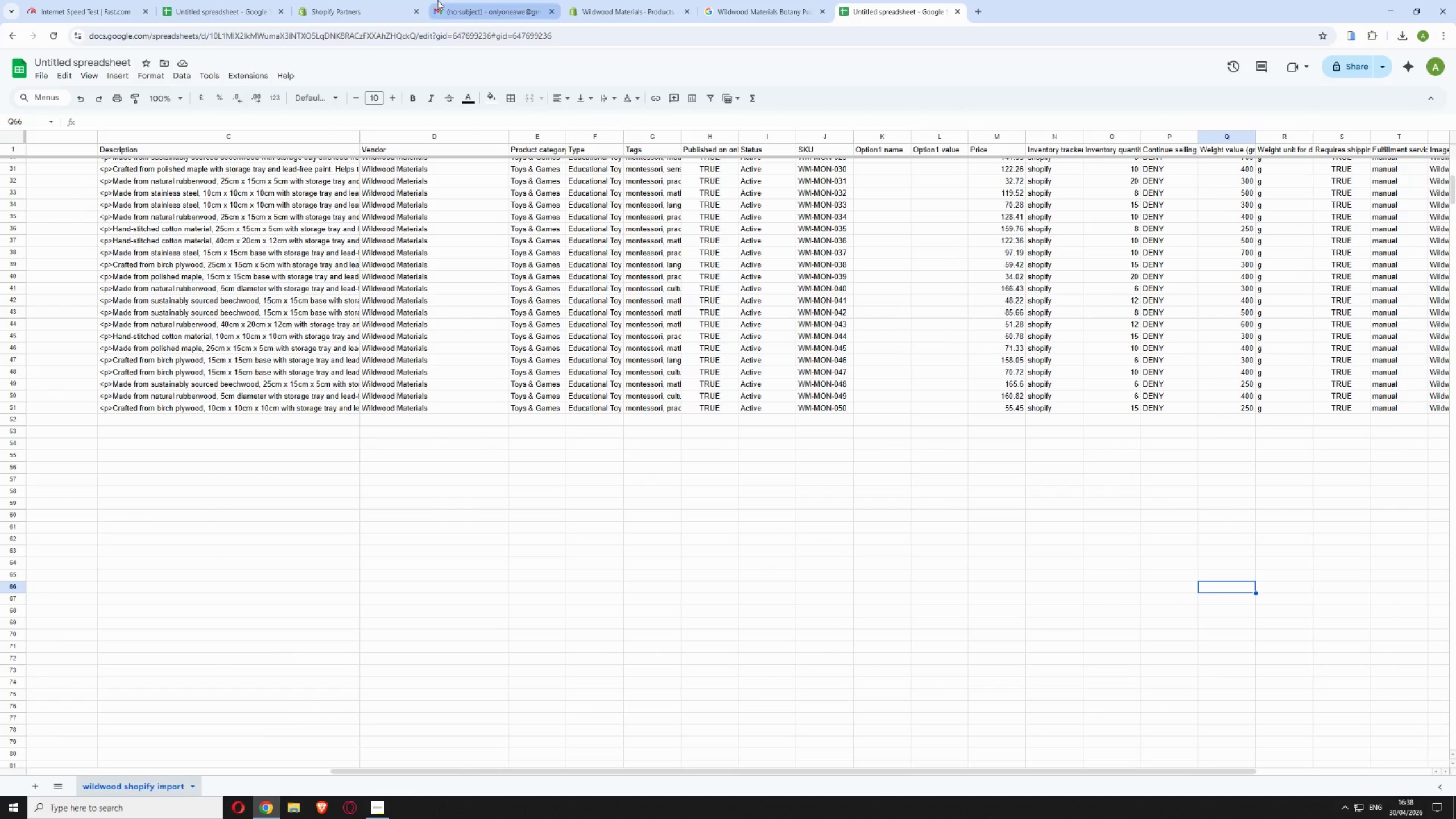 
left_click([743, 14])
 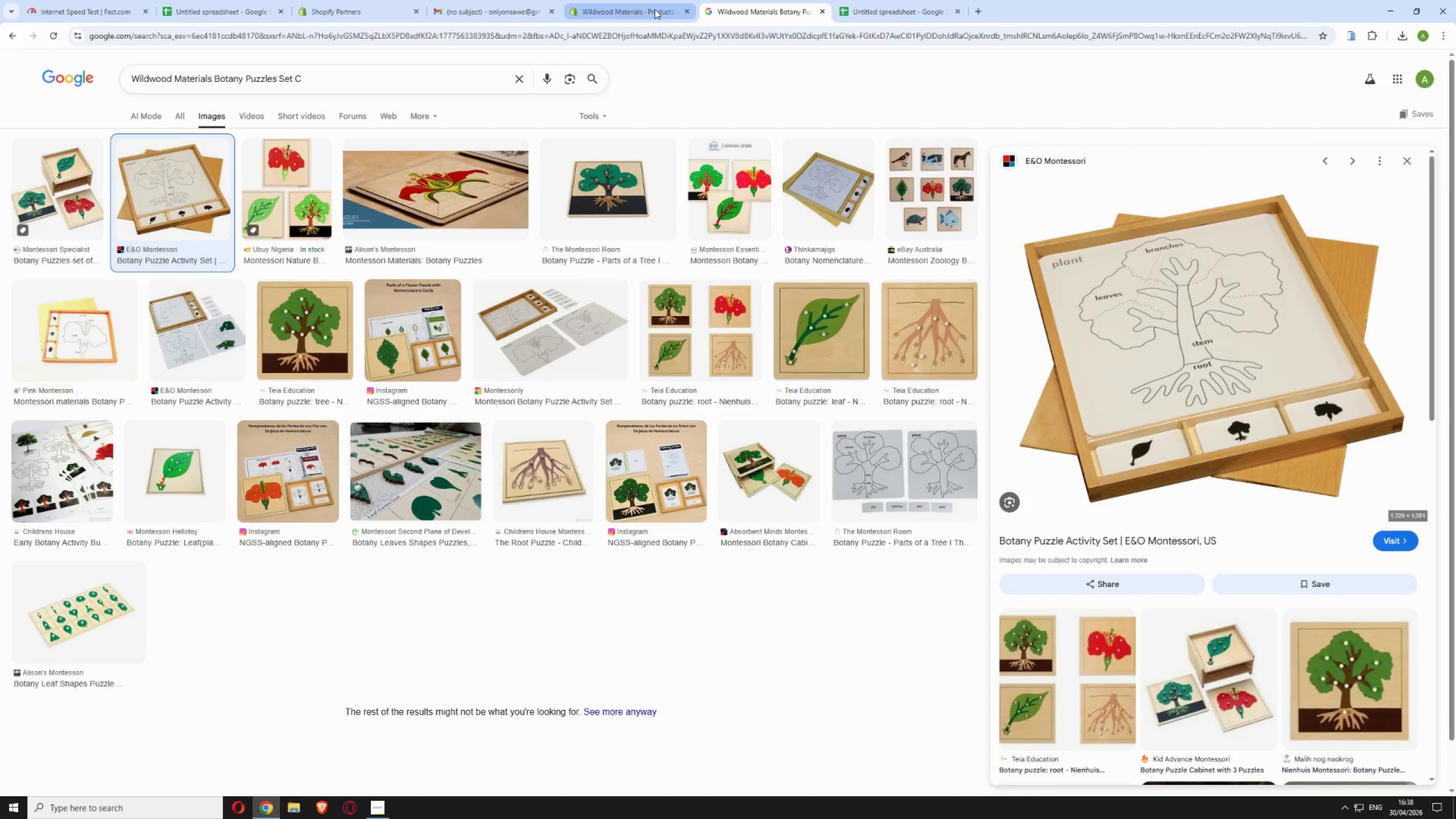 
left_click([630, 6])
 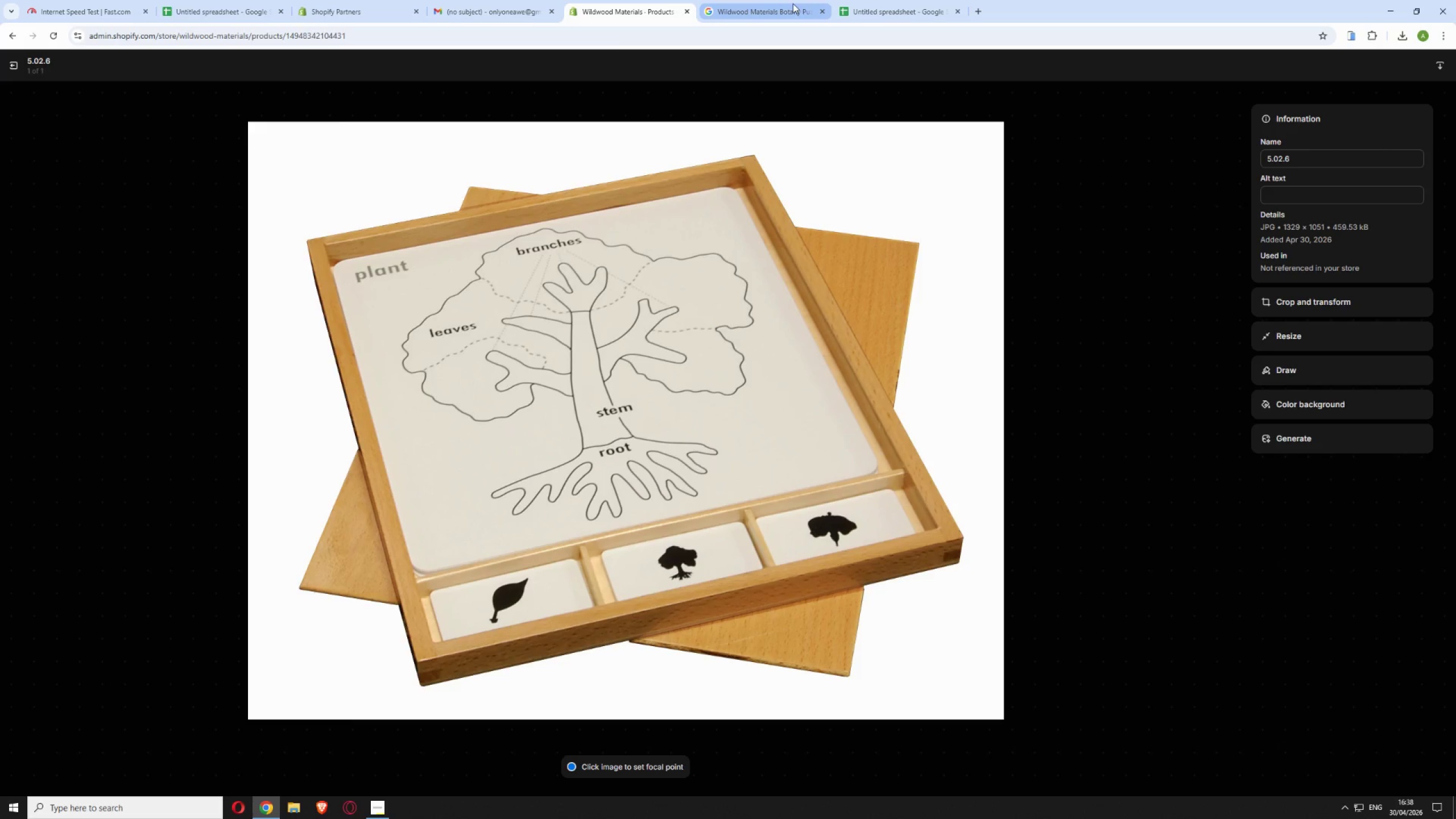 
left_click([785, 7])
 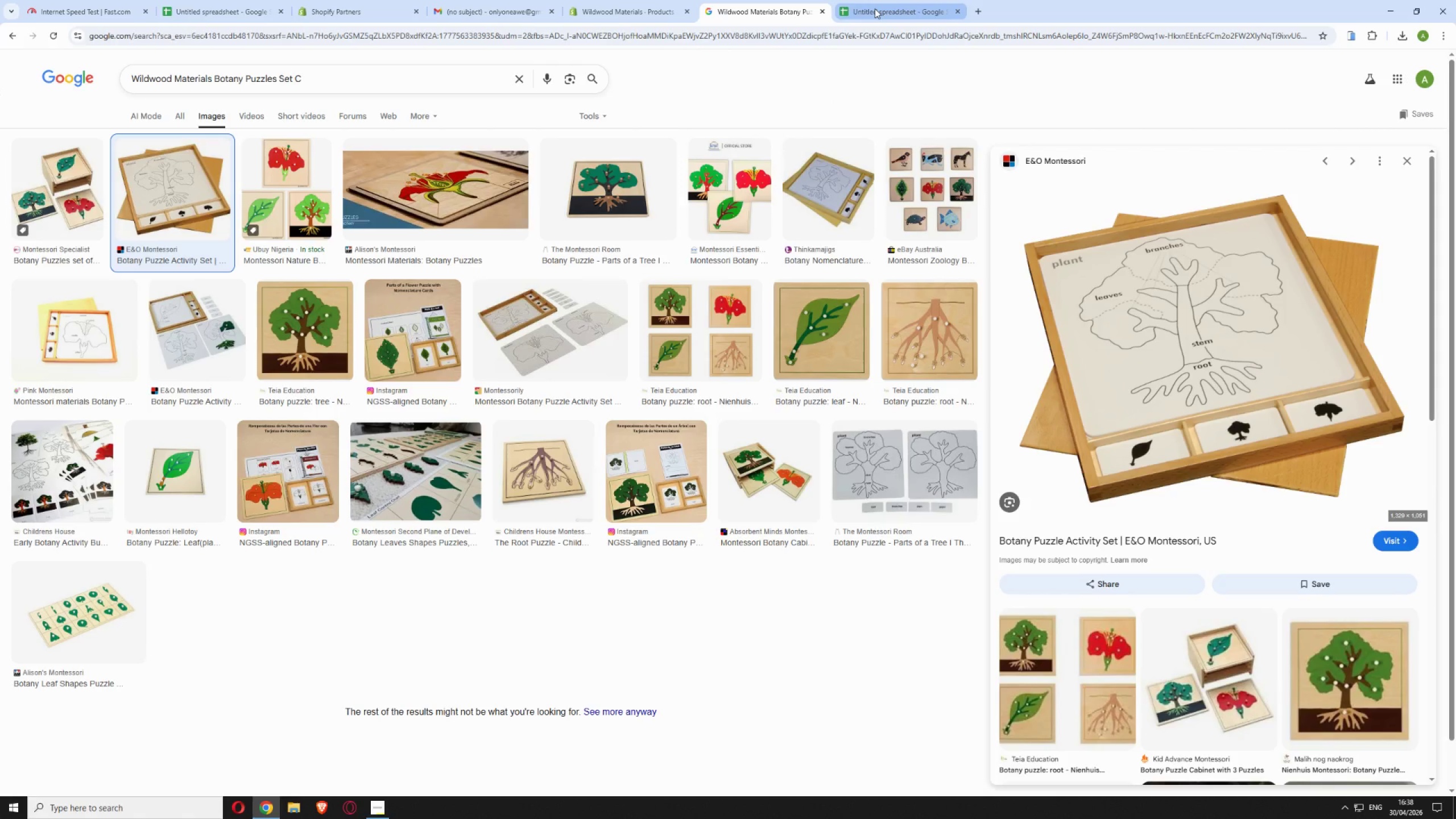 
left_click([875, 9])
 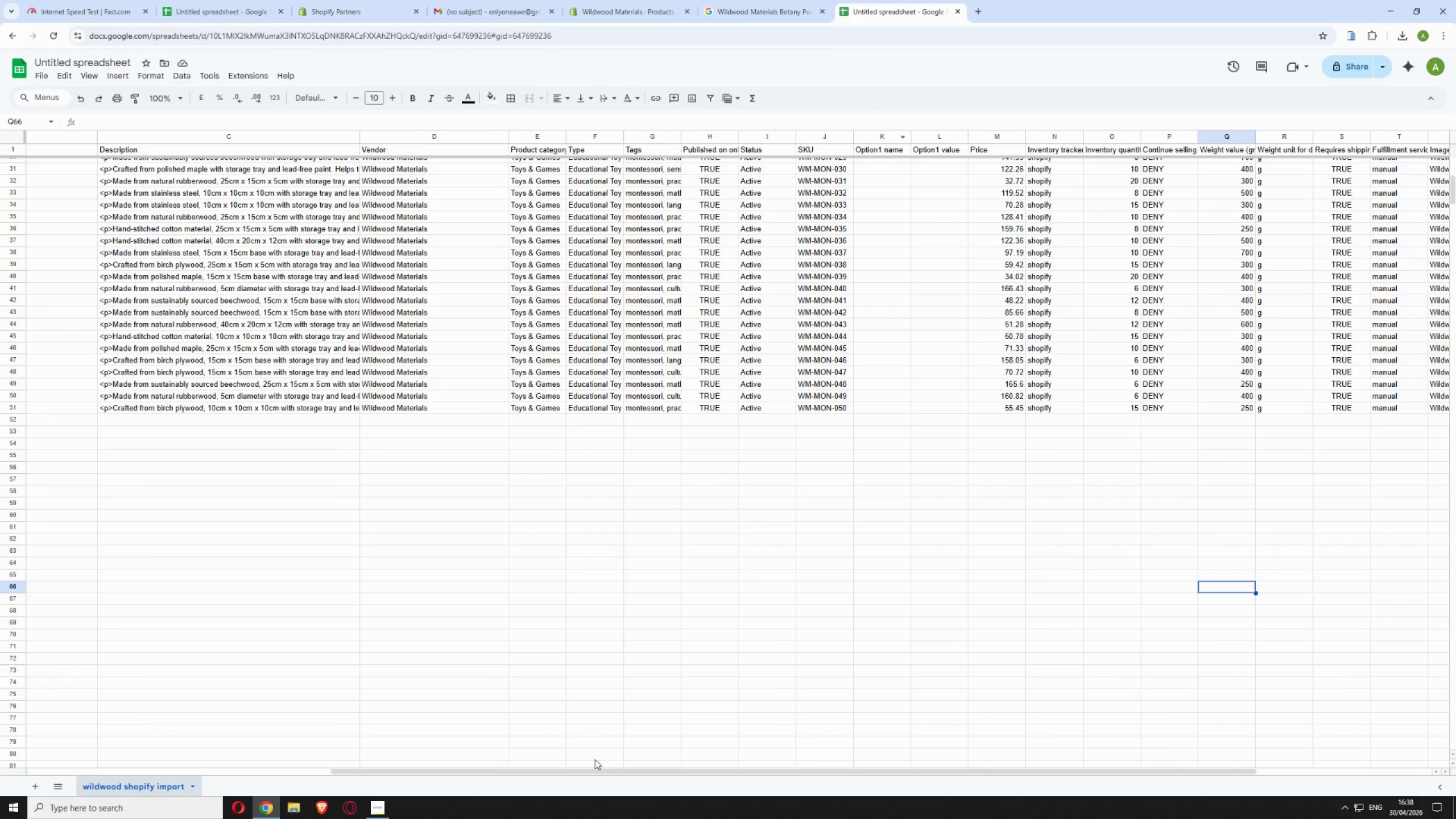 
left_click_drag(start_coordinate=[476, 772], to_coordinate=[142, 732])
 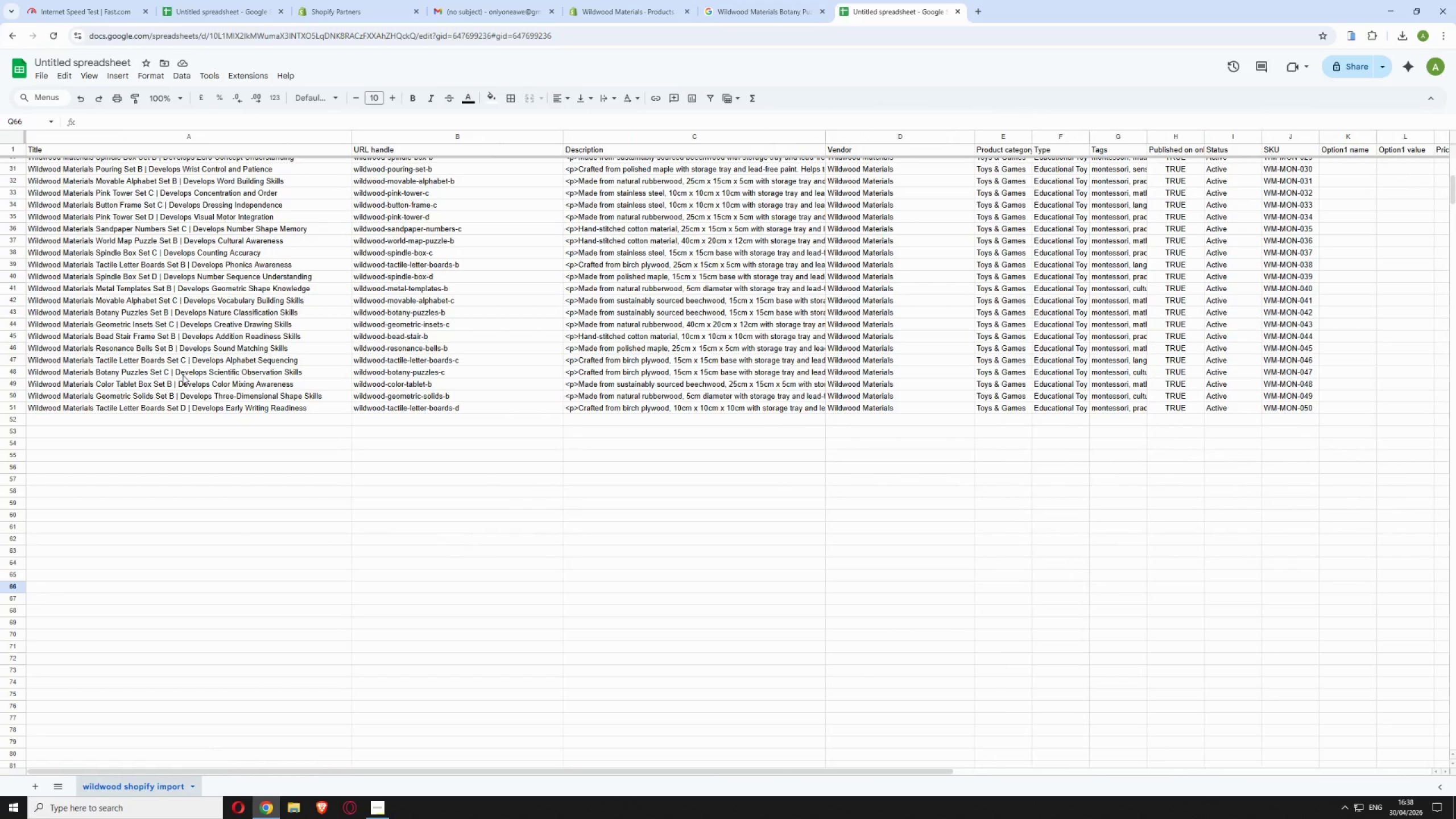 
left_click([183, 372])
 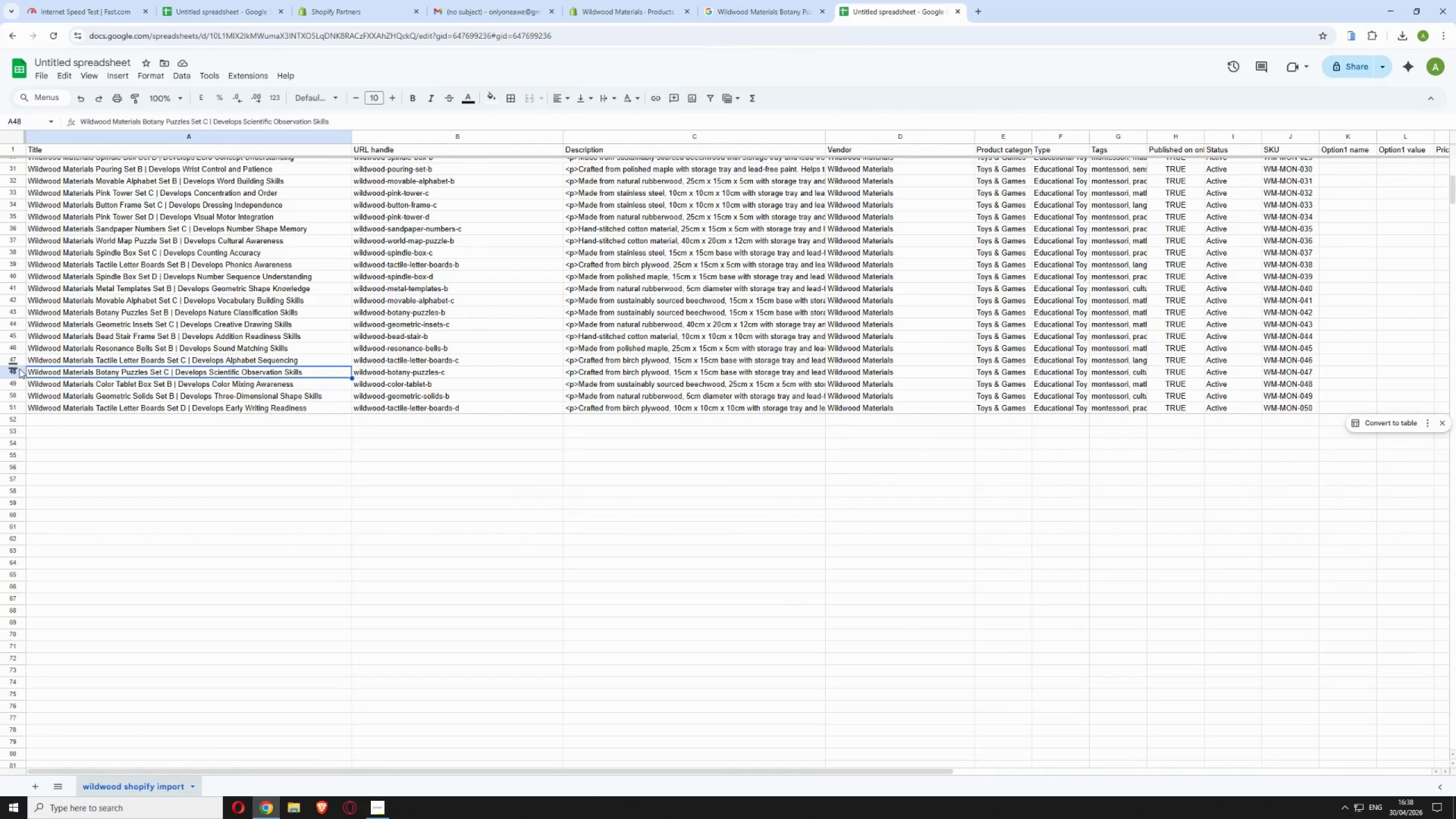 
left_click([11, 372])
 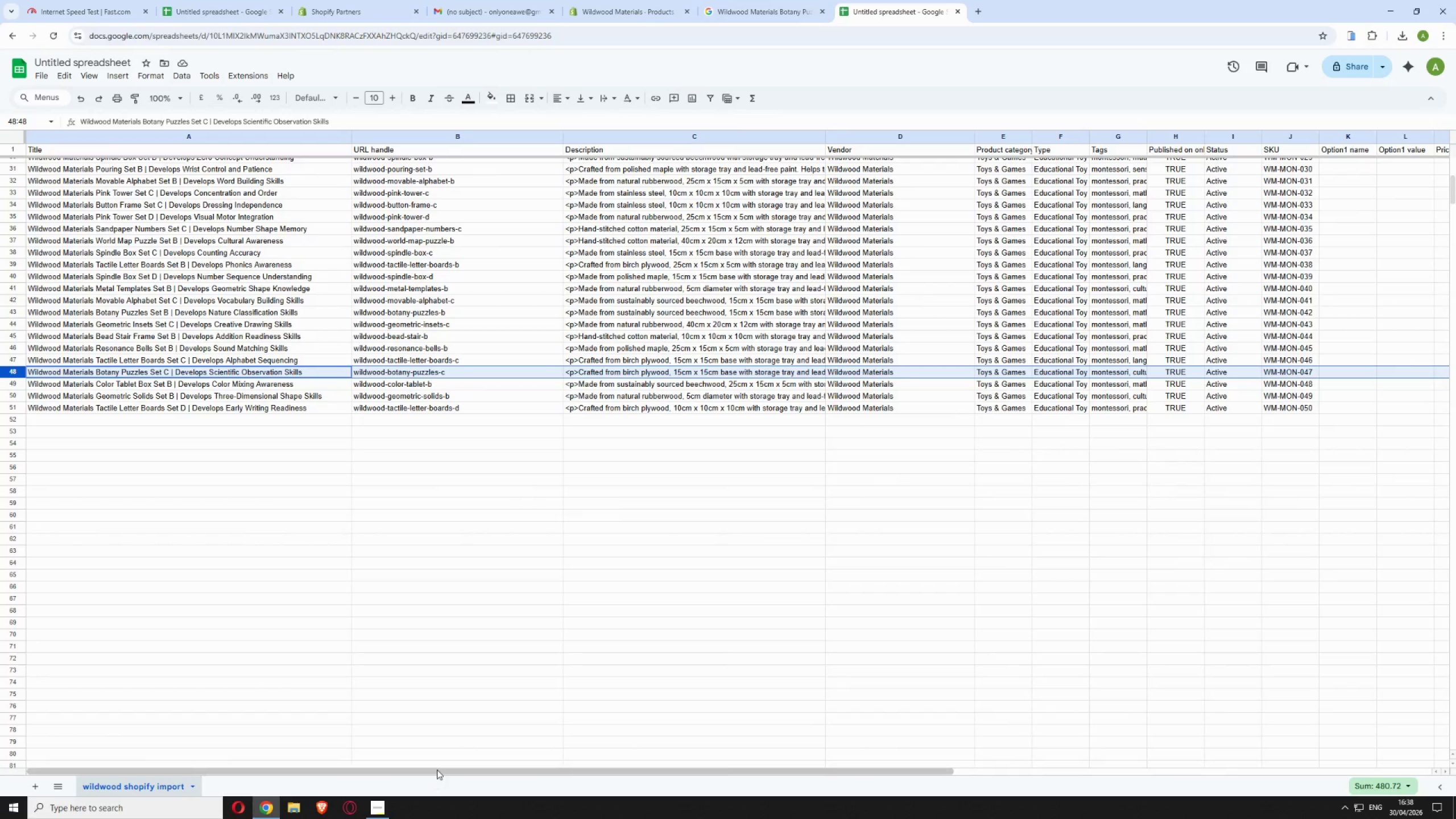 
left_click_drag(start_coordinate=[437, 770], to_coordinate=[1121, 725])
 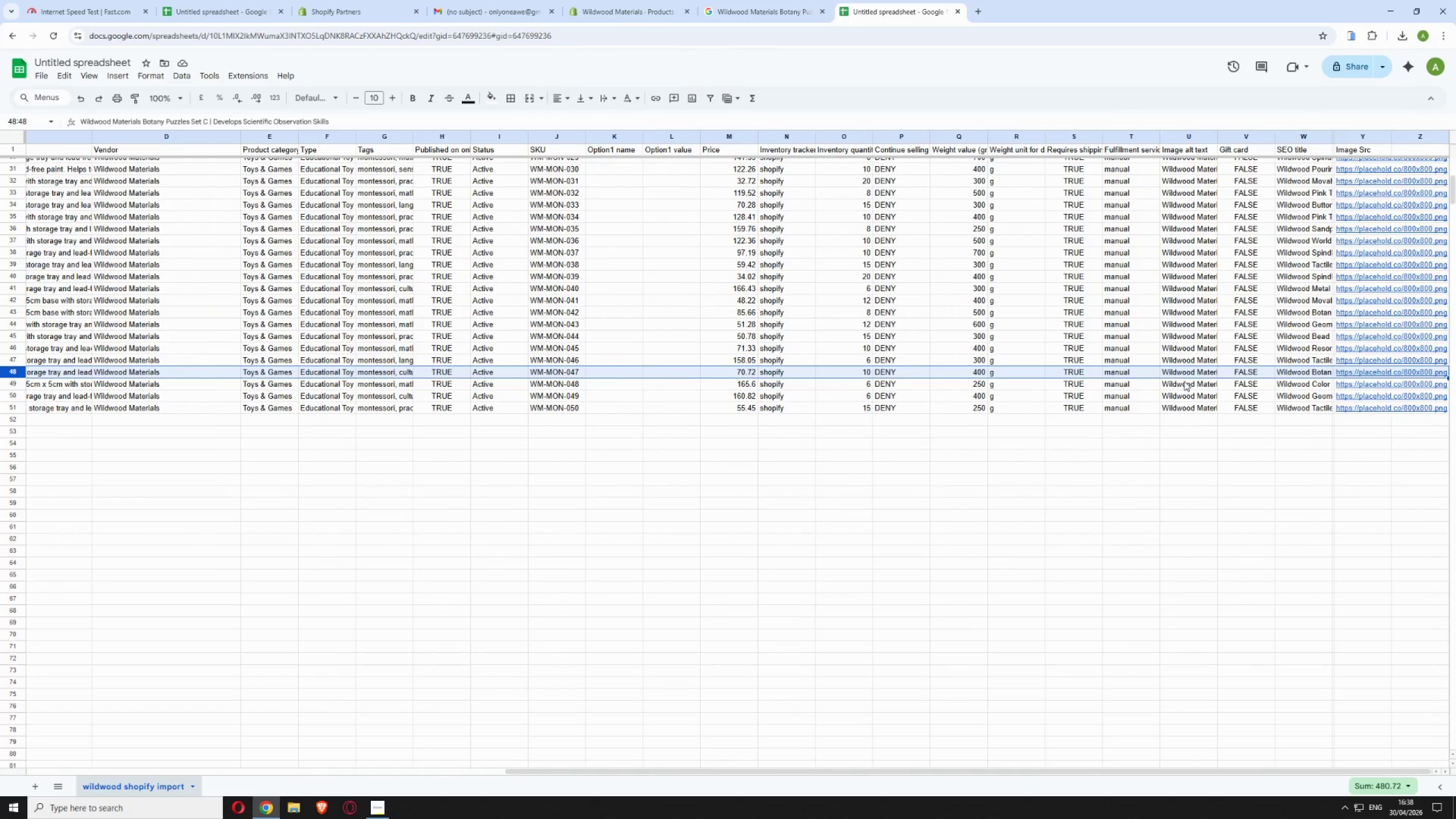 
double_click([1189, 373])
 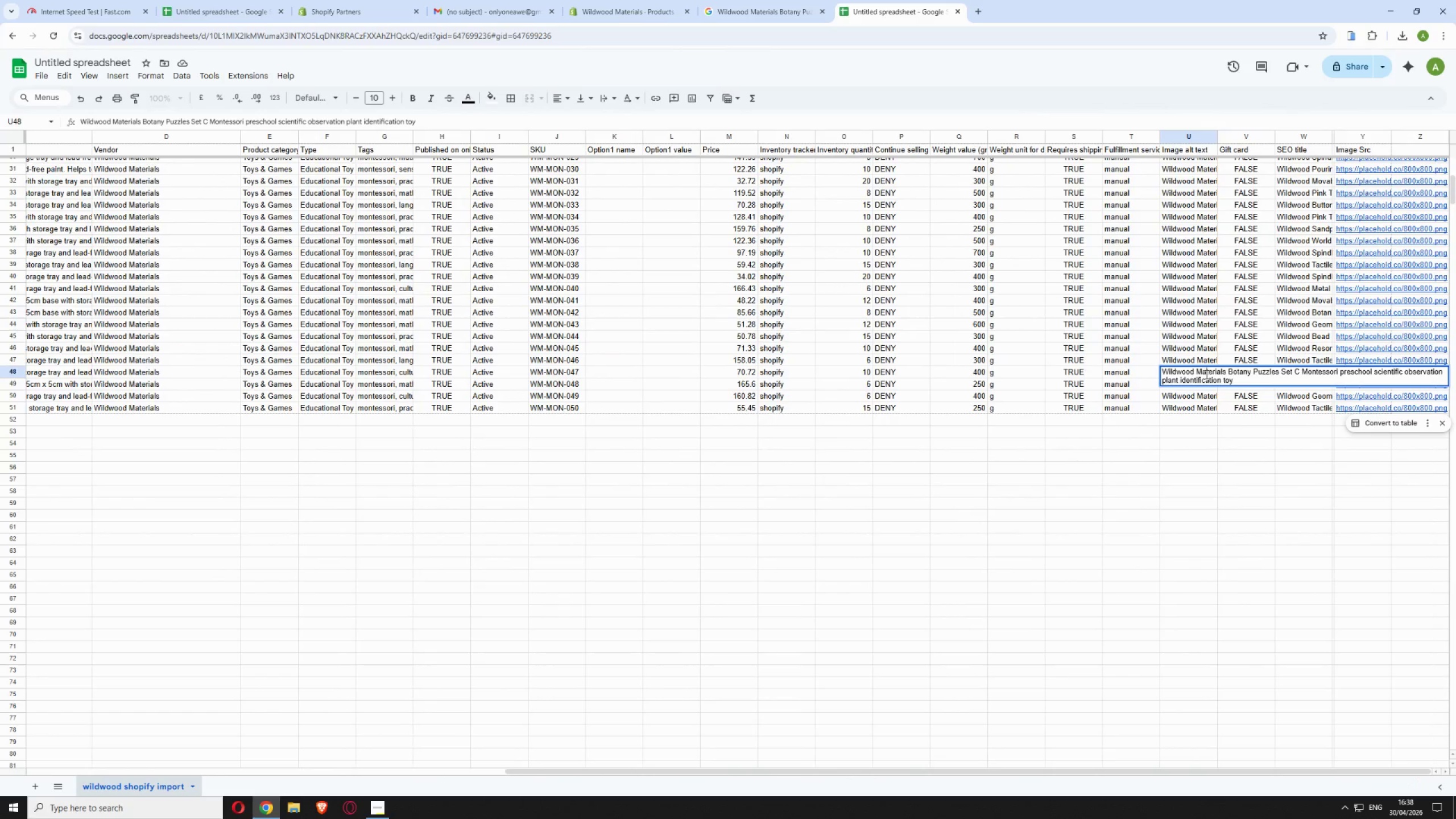 
double_click([1206, 374])
 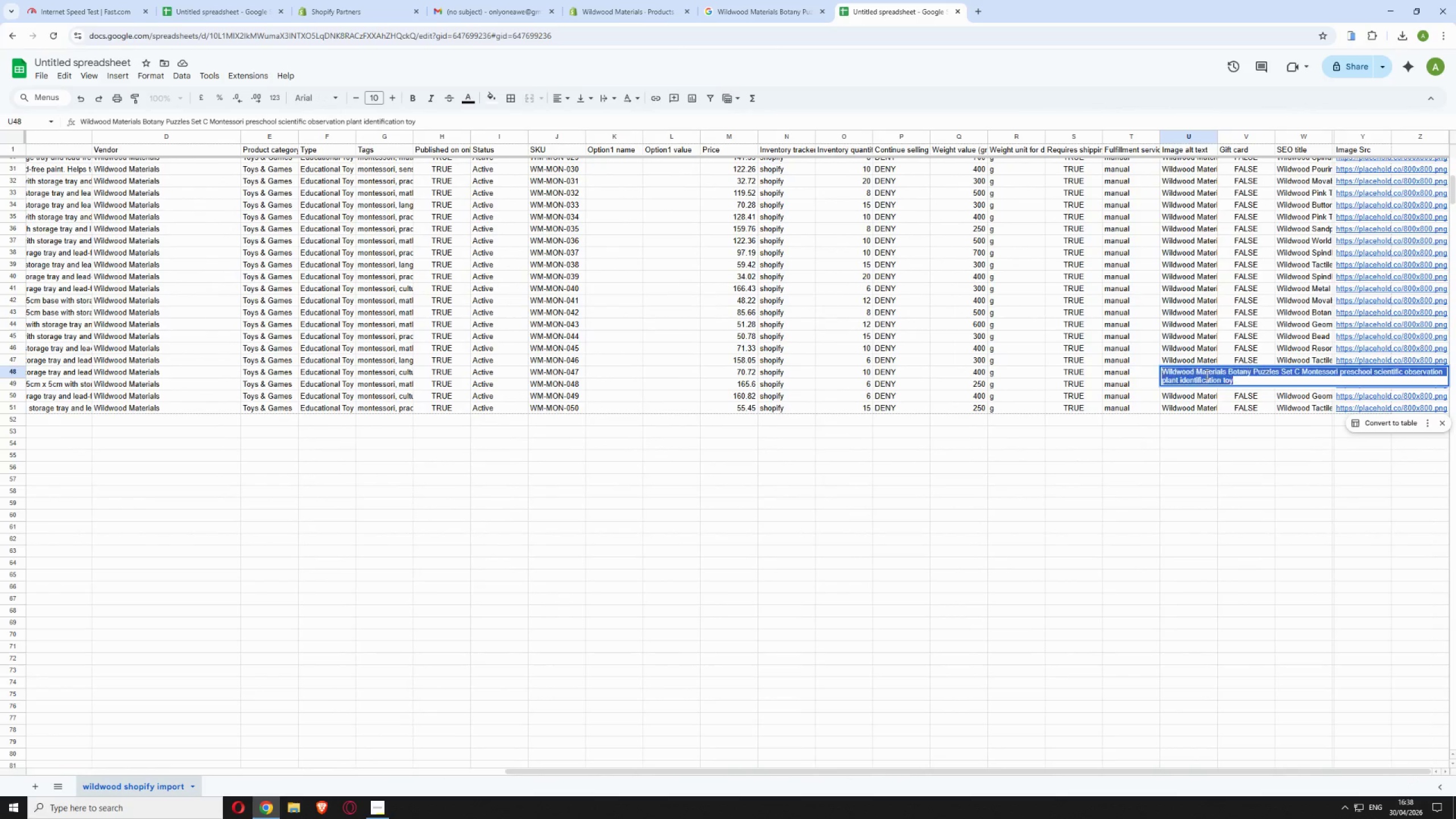 
triple_click([1206, 374])
 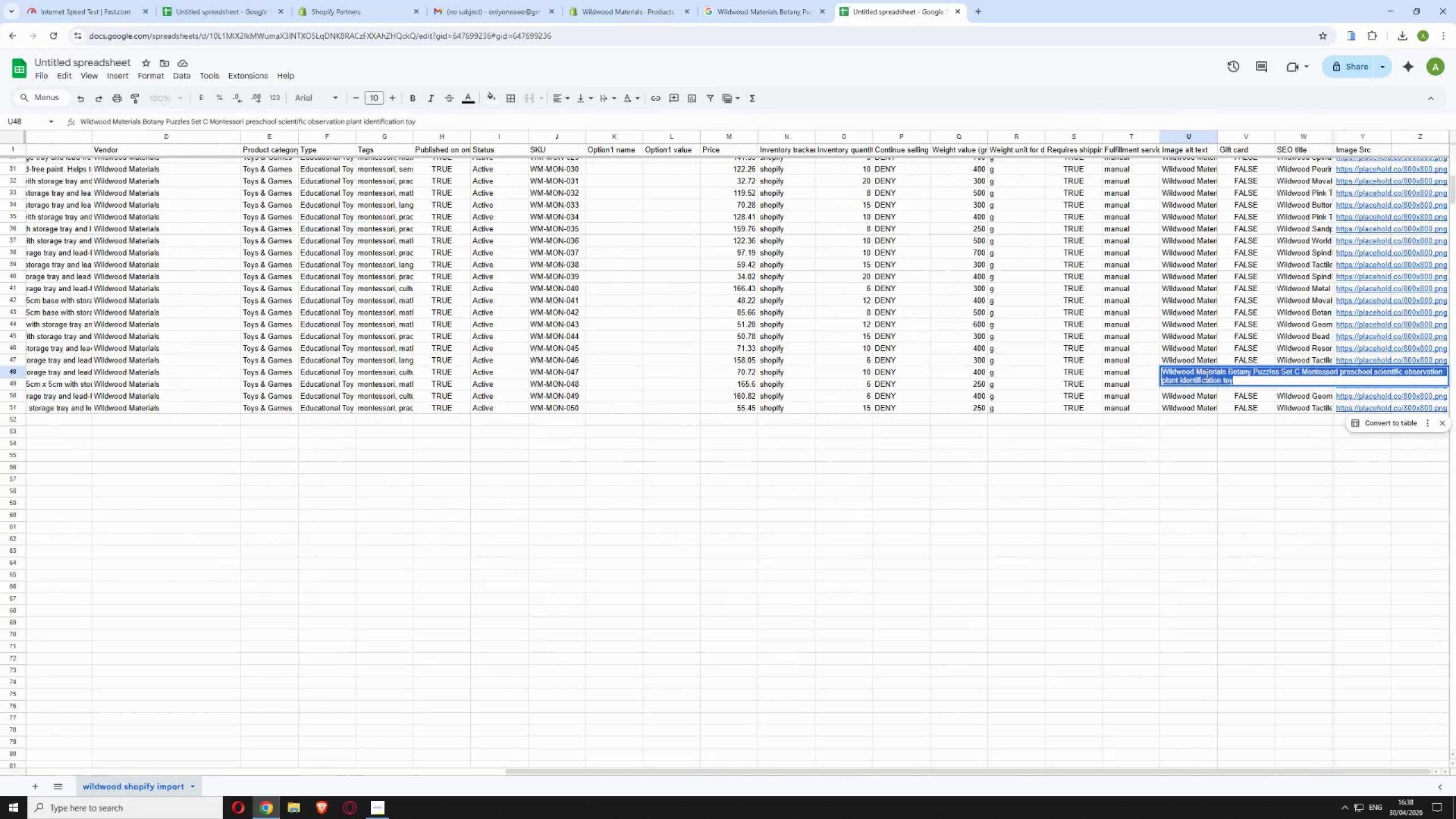 
triple_click([1206, 374])
 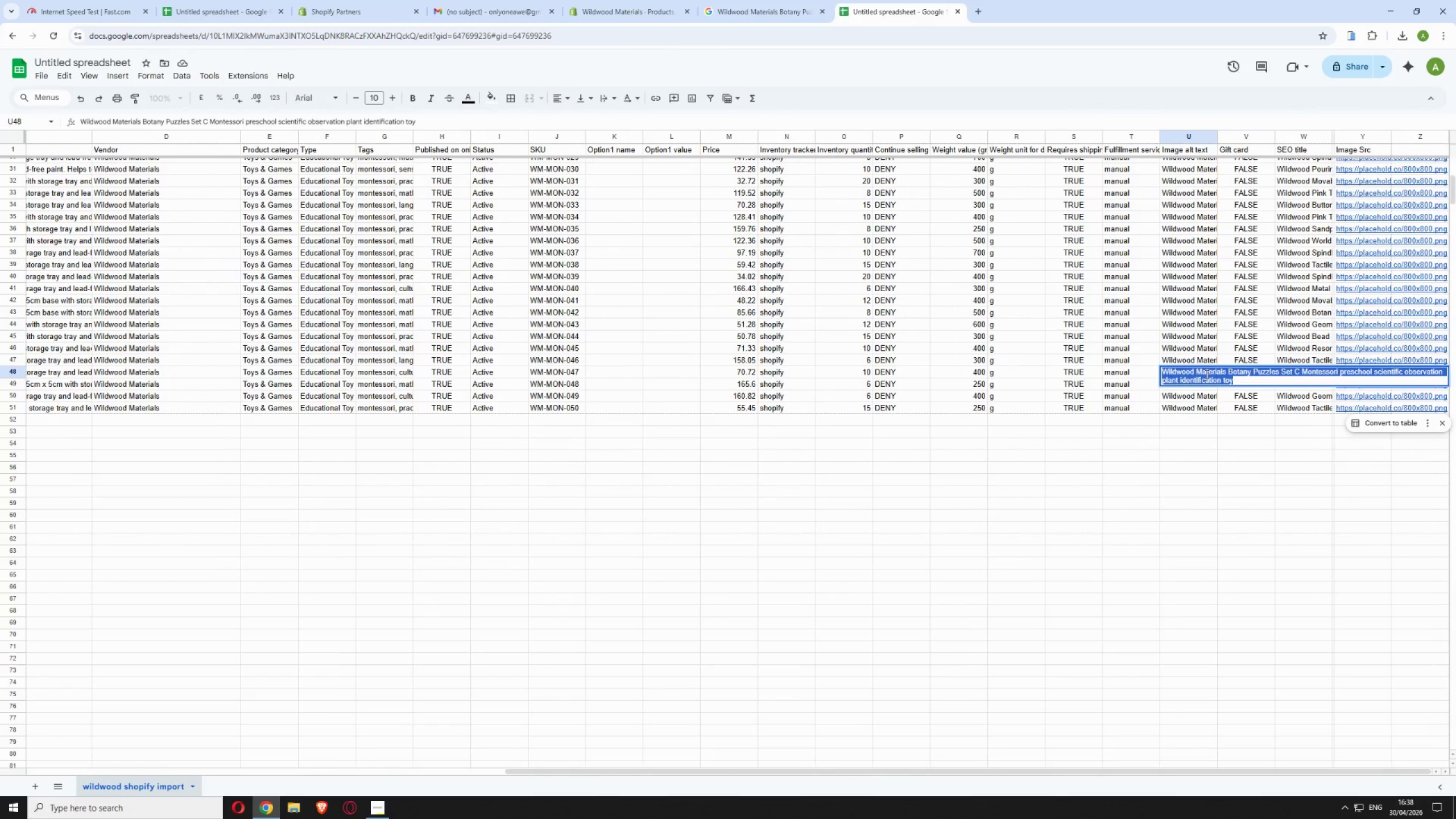 
key(Control+C)
 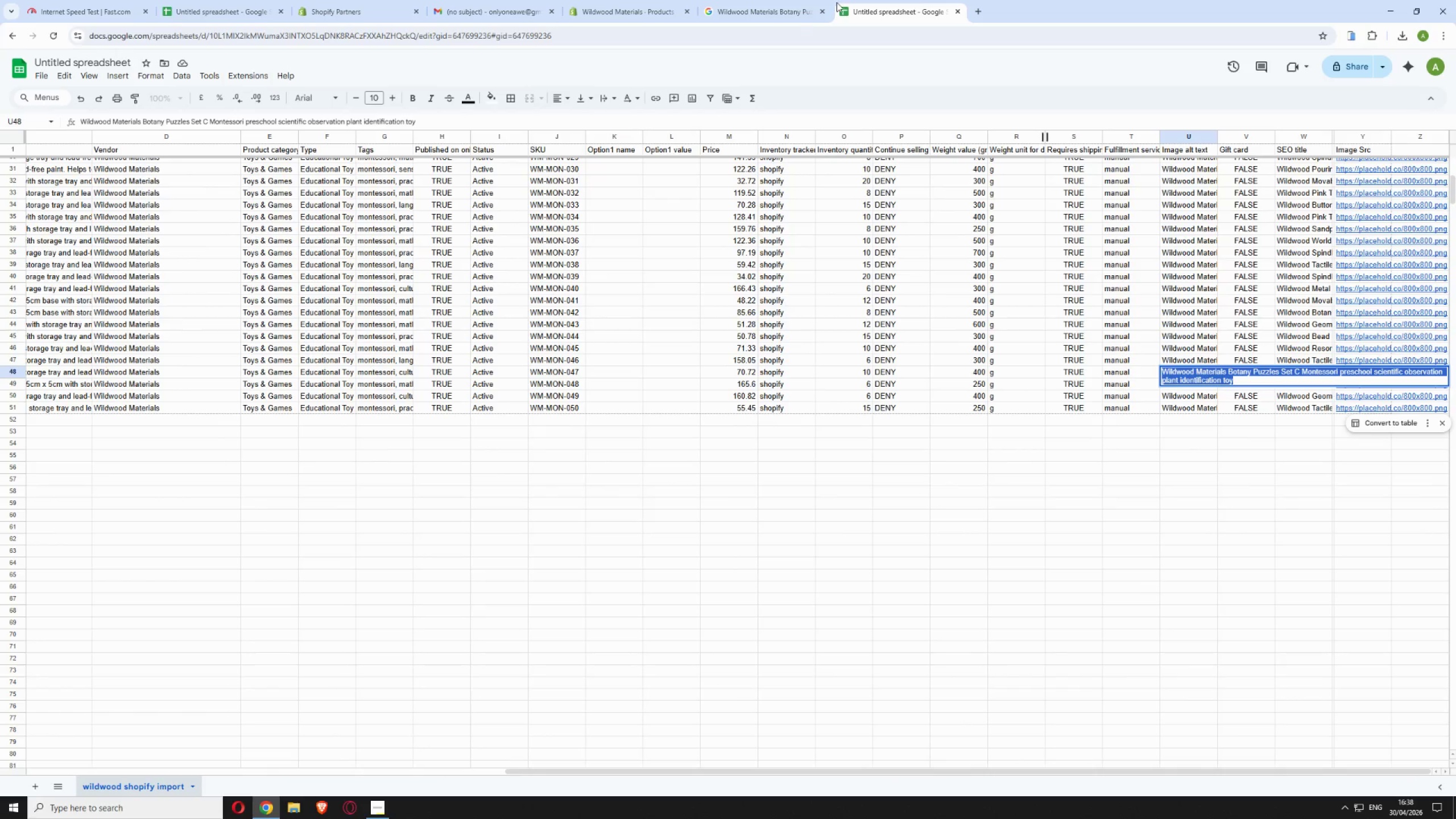 
left_click([759, 8])
 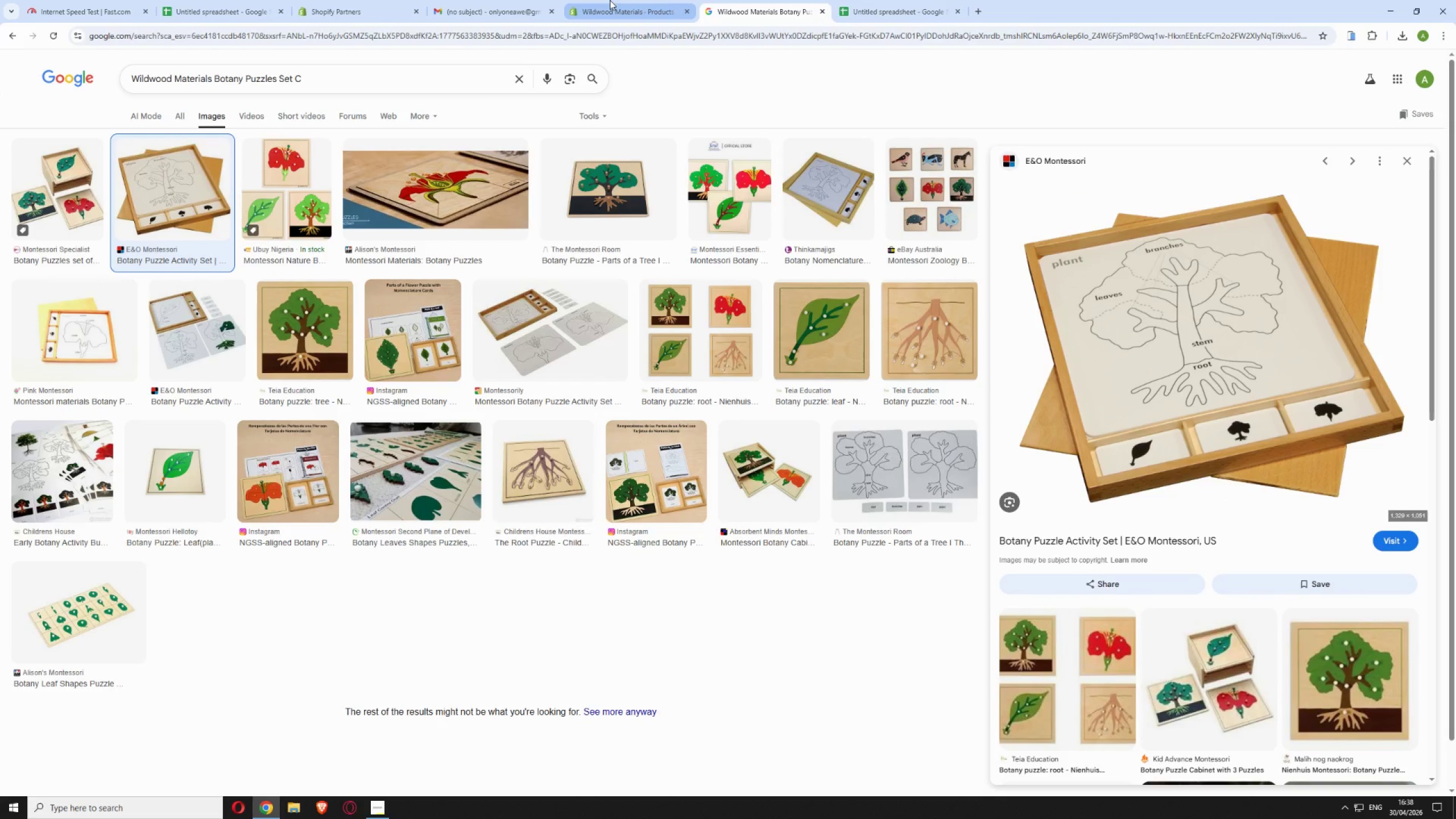 
left_click([610, 1])
 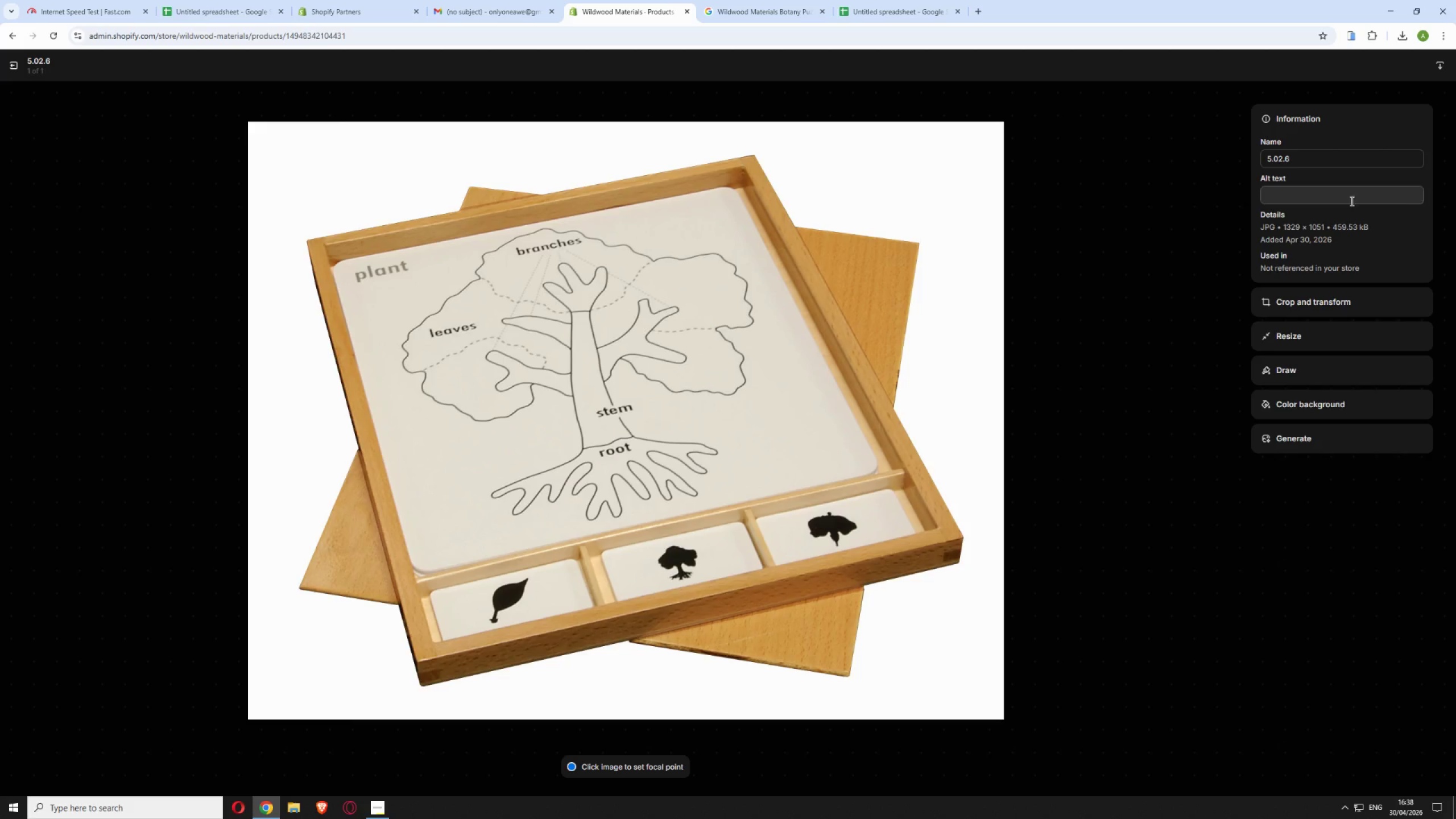 
left_click([1348, 198])
 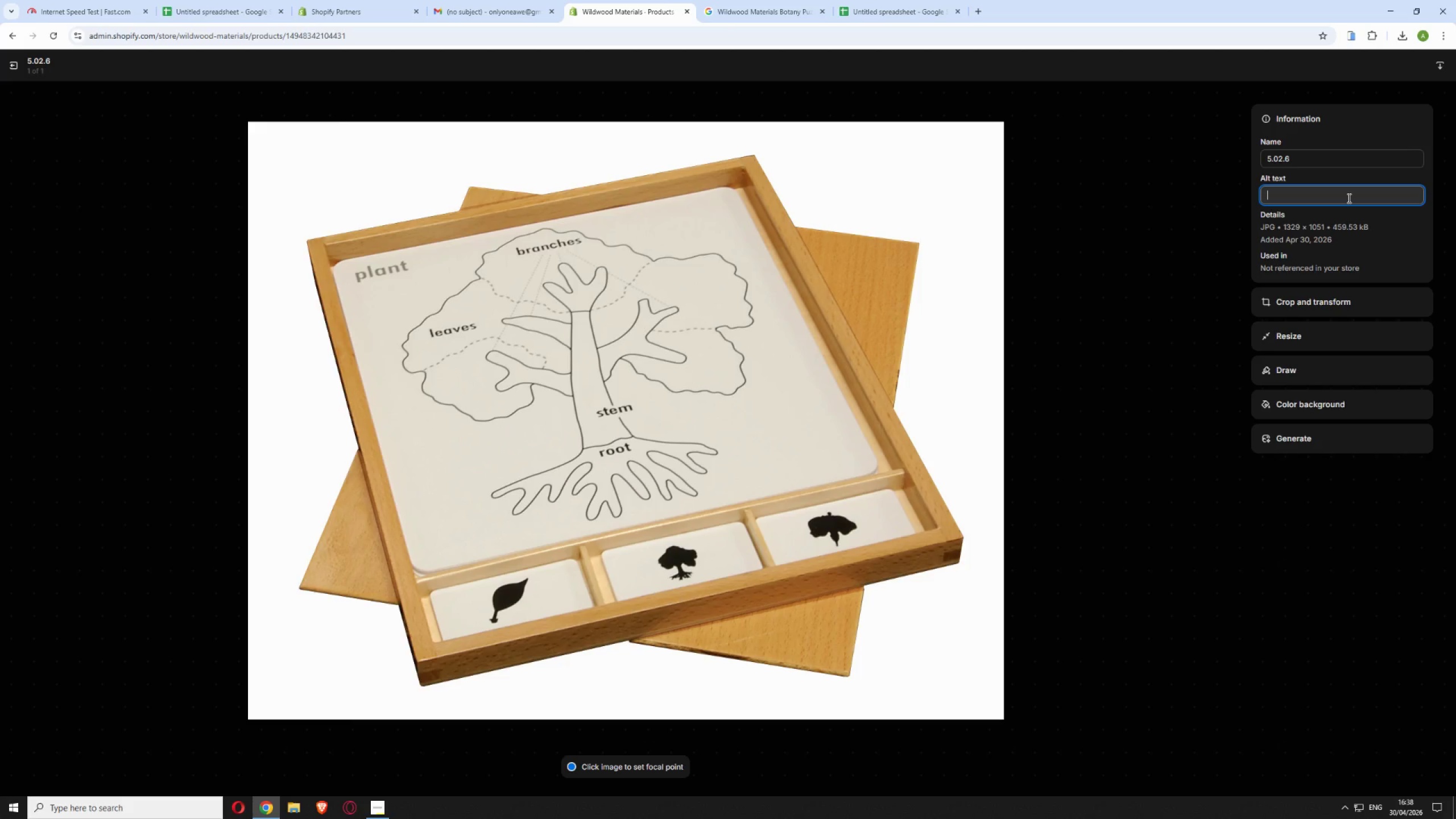 
key(Control+V)
 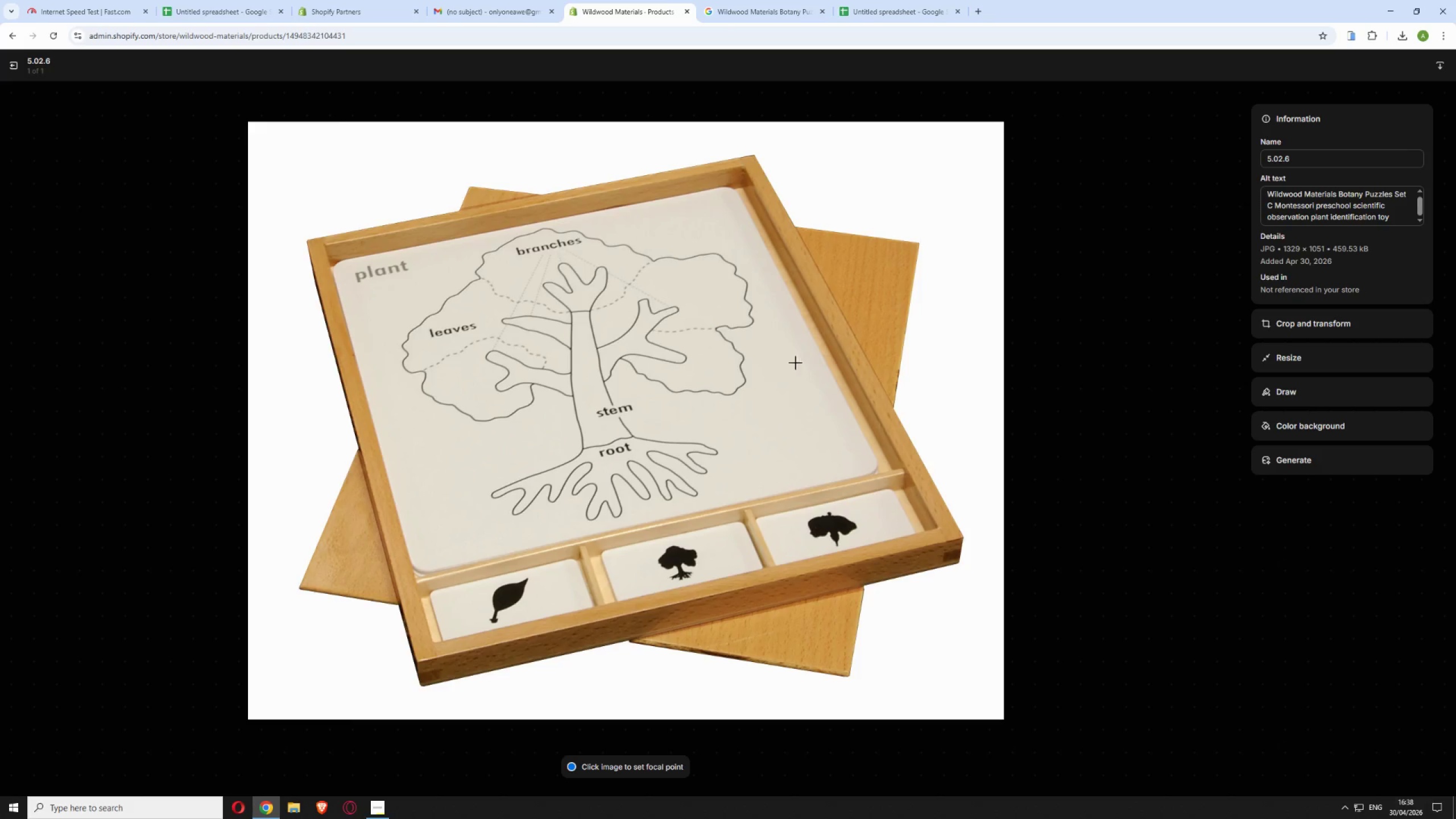 
left_click([12, 64])
 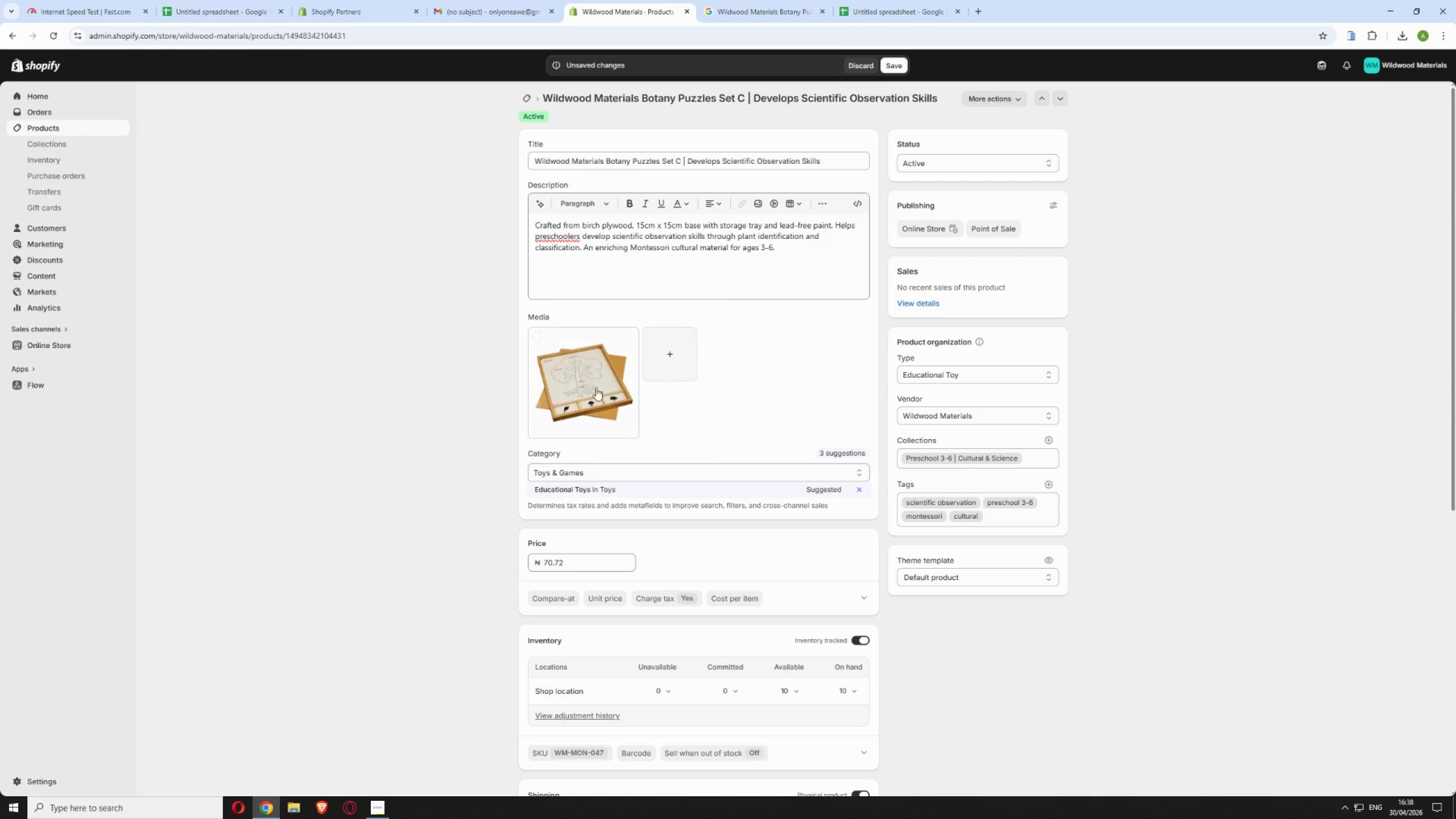 
scroll: coordinate [842, 636], scroll_direction: down, amount: 9.0
 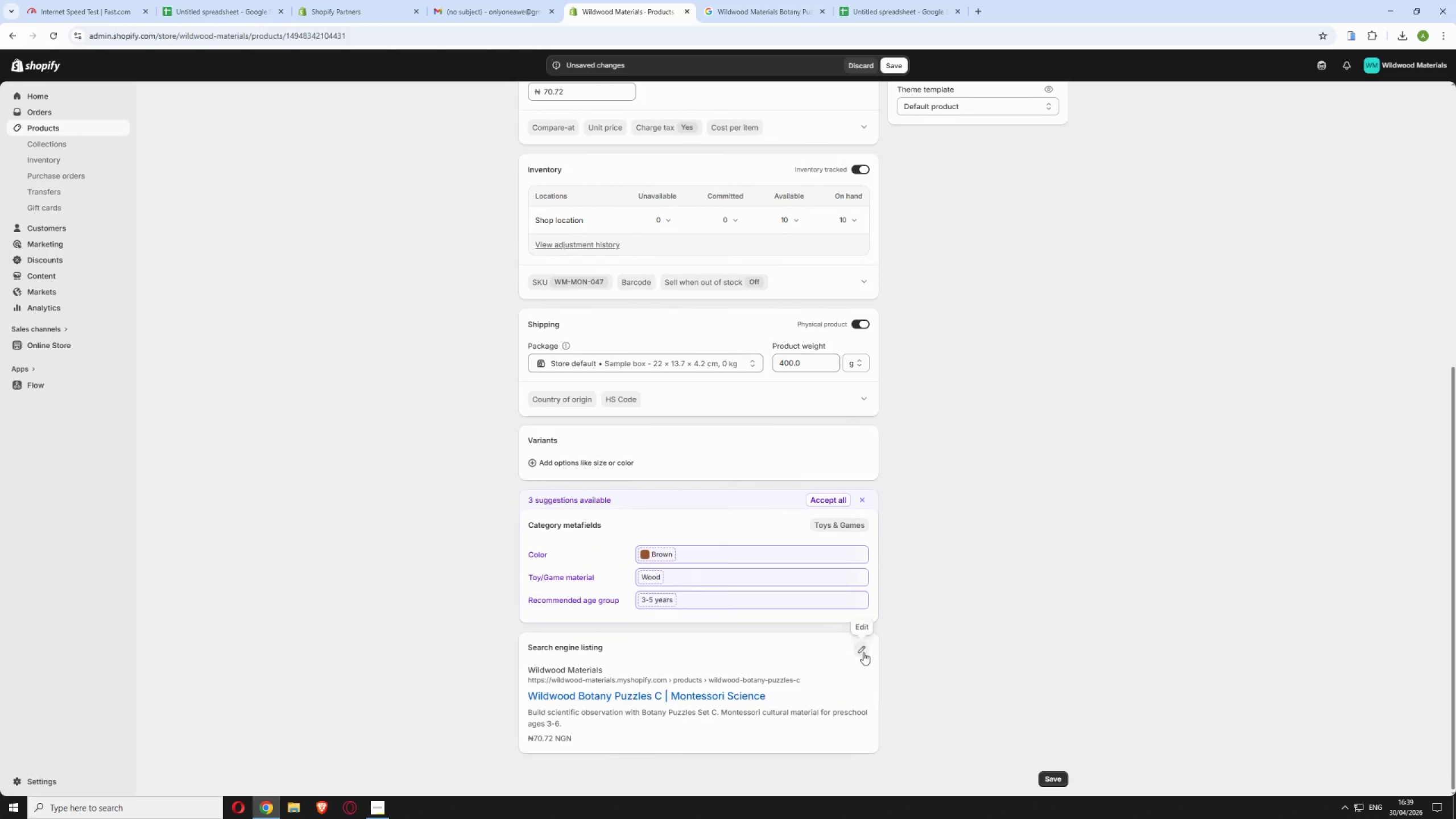 
left_click([867, 644])
 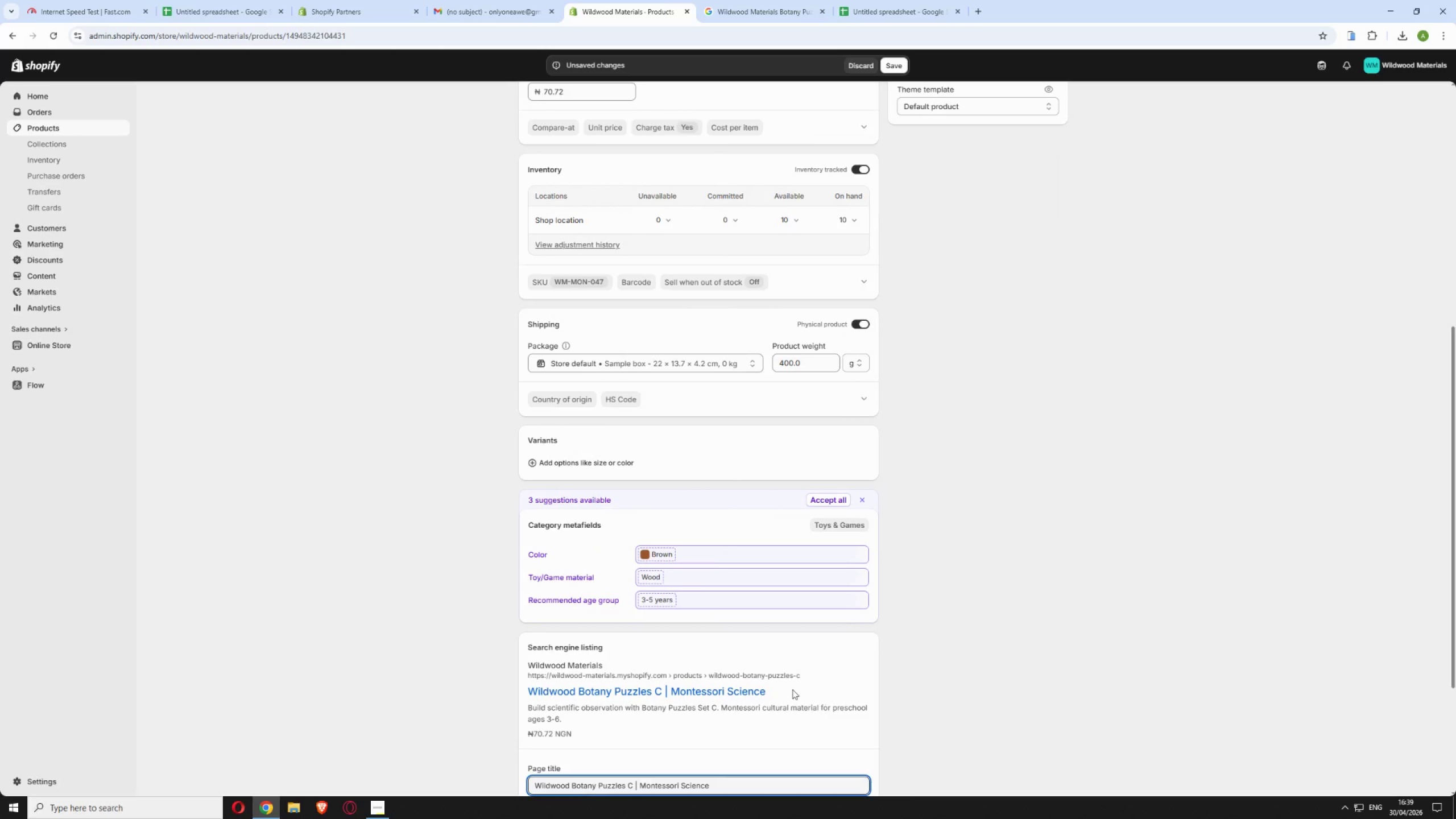 
scroll: coordinate [776, 668], scroll_direction: down, amount: 2.0
 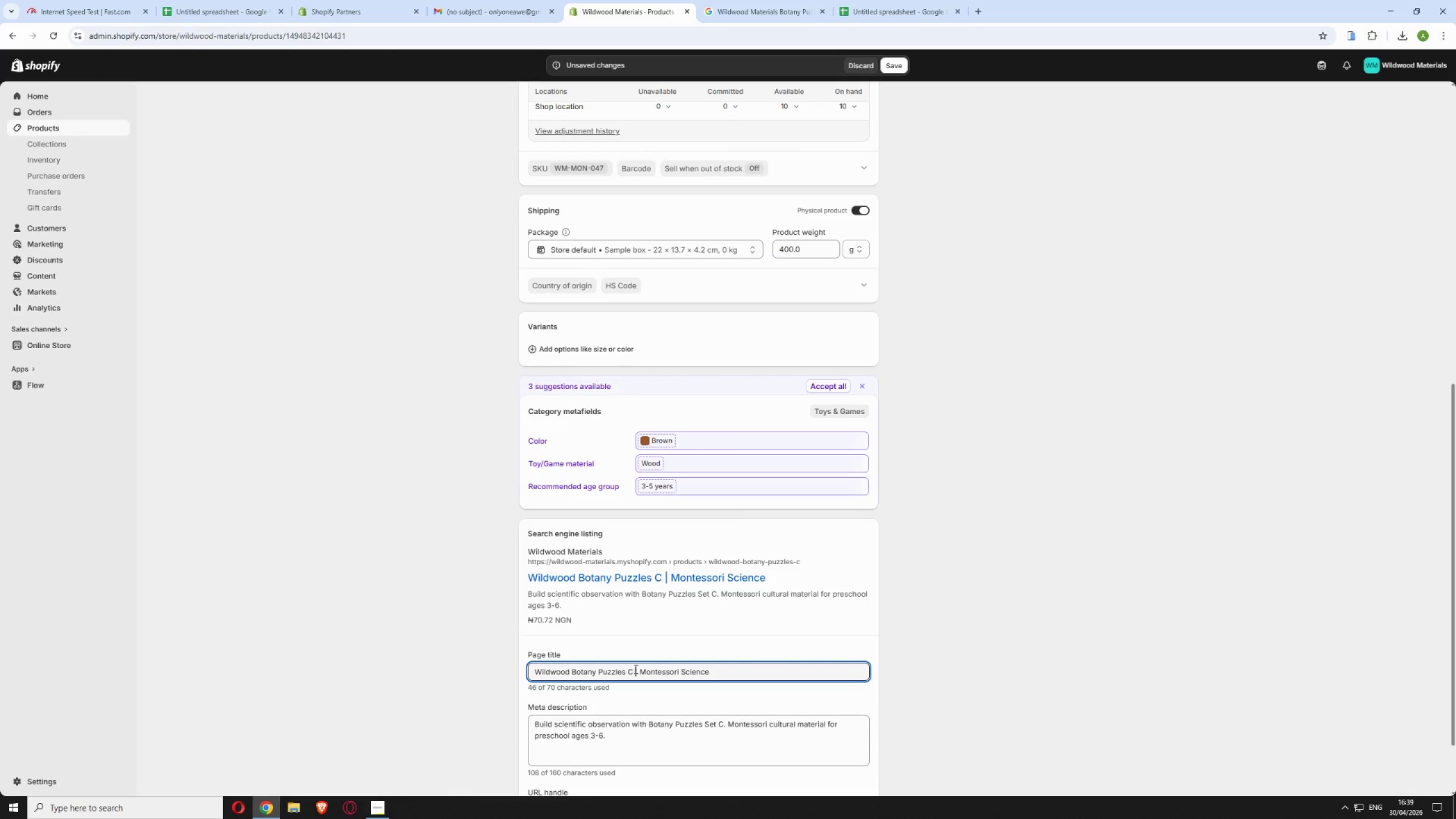 
wait(8.96)
 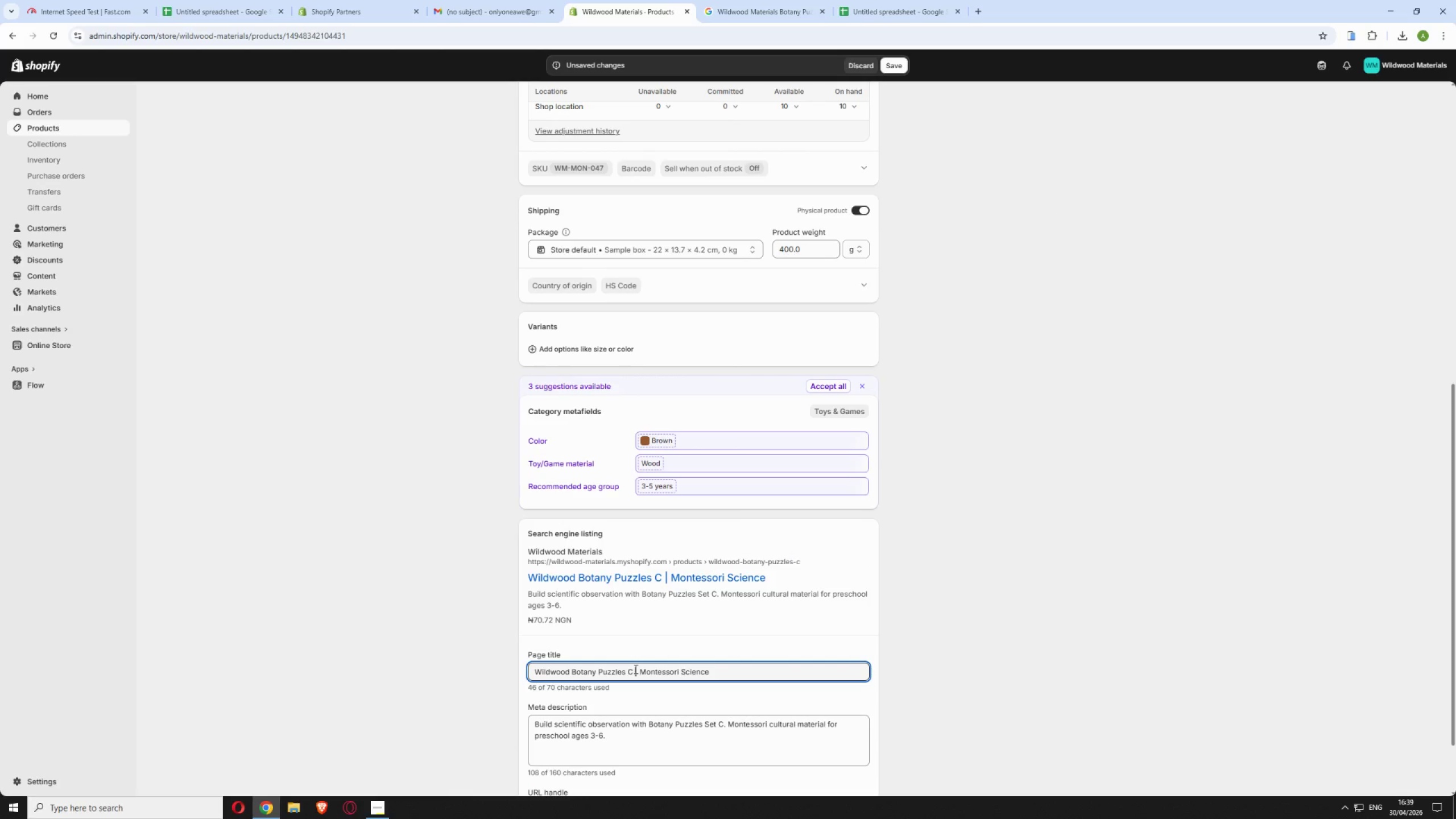 
left_click([712, 668])
 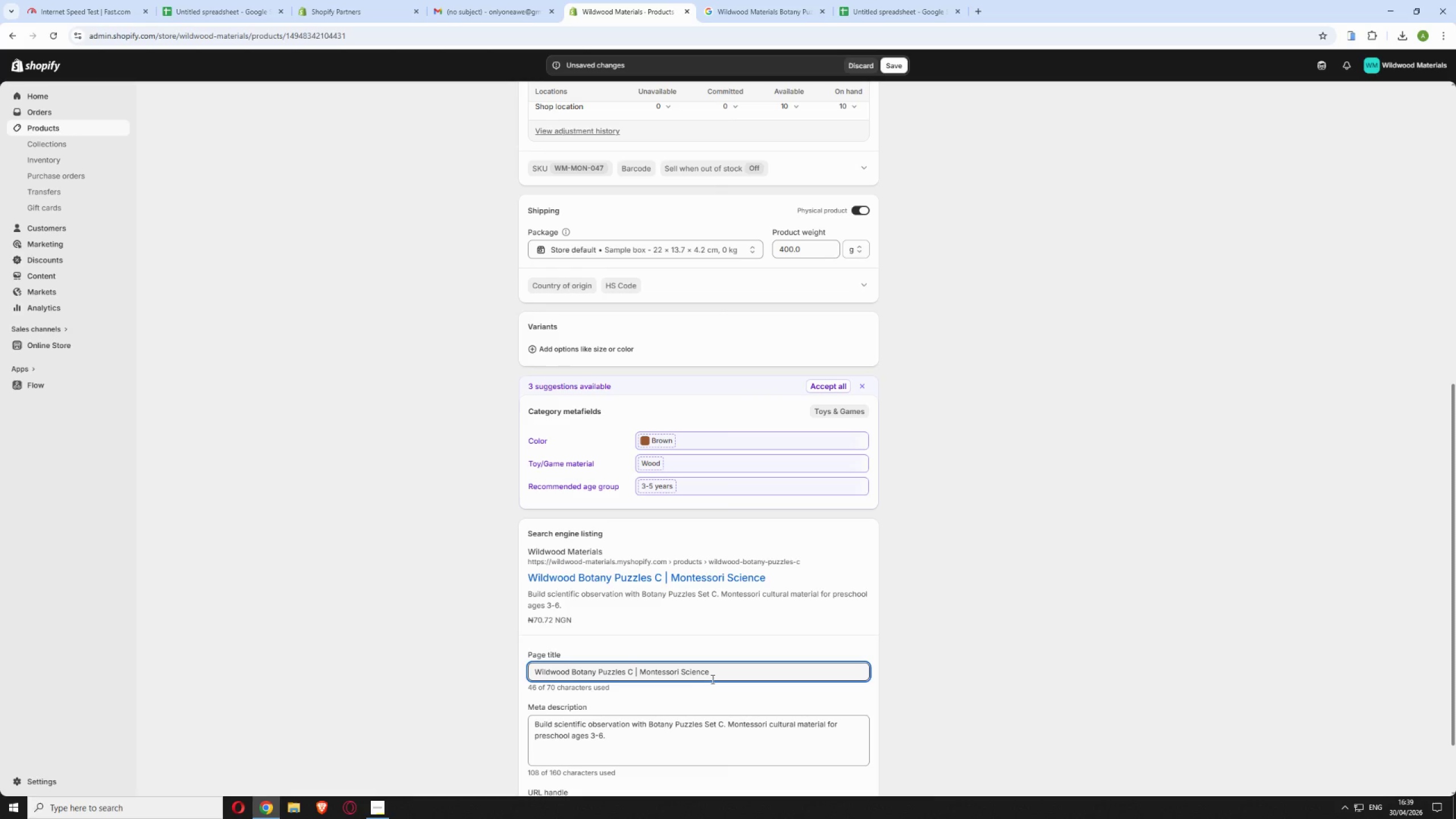 
key(Period)
 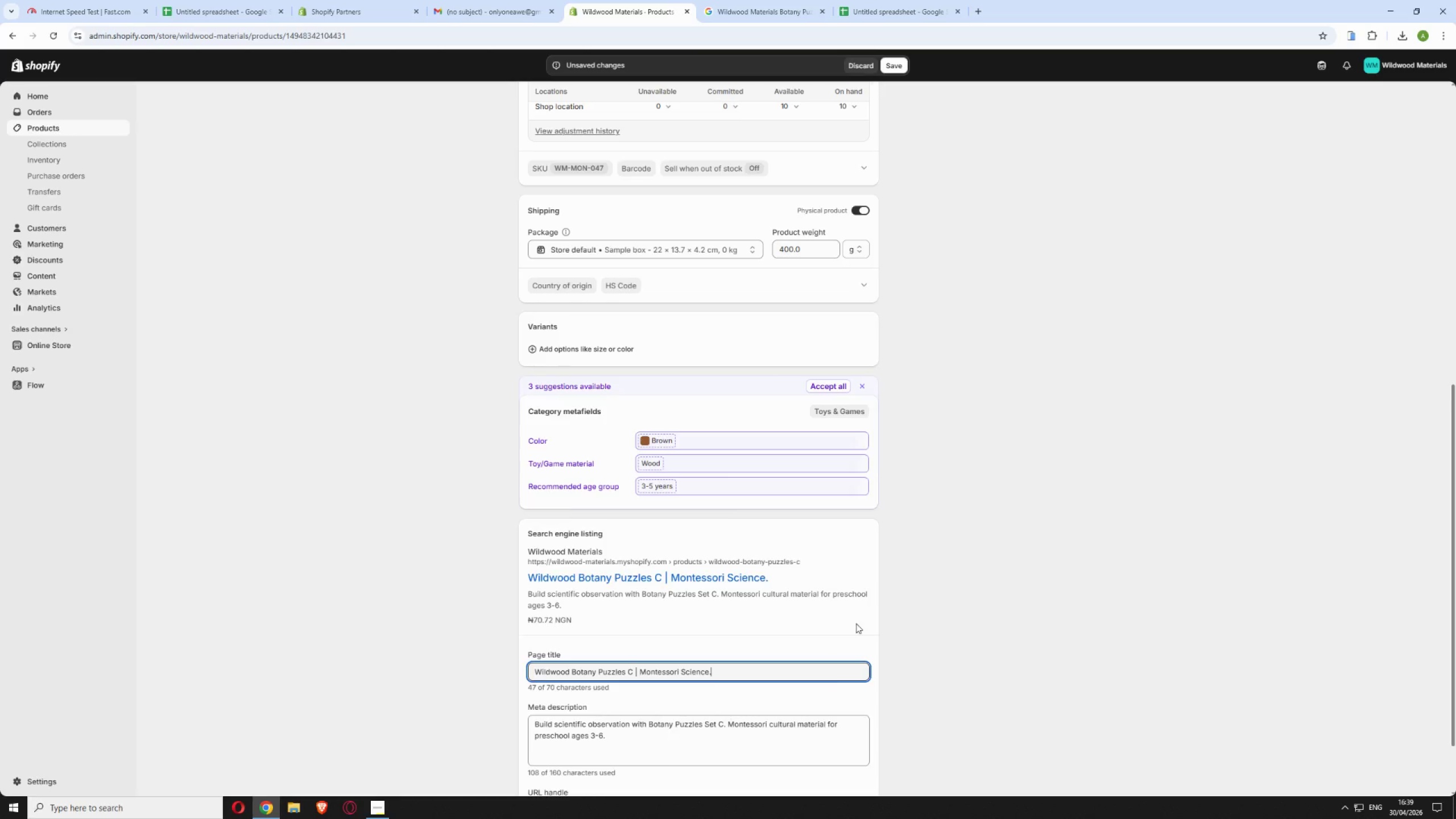 
scroll: coordinate [856, 623], scroll_direction: down, amount: 4.0
 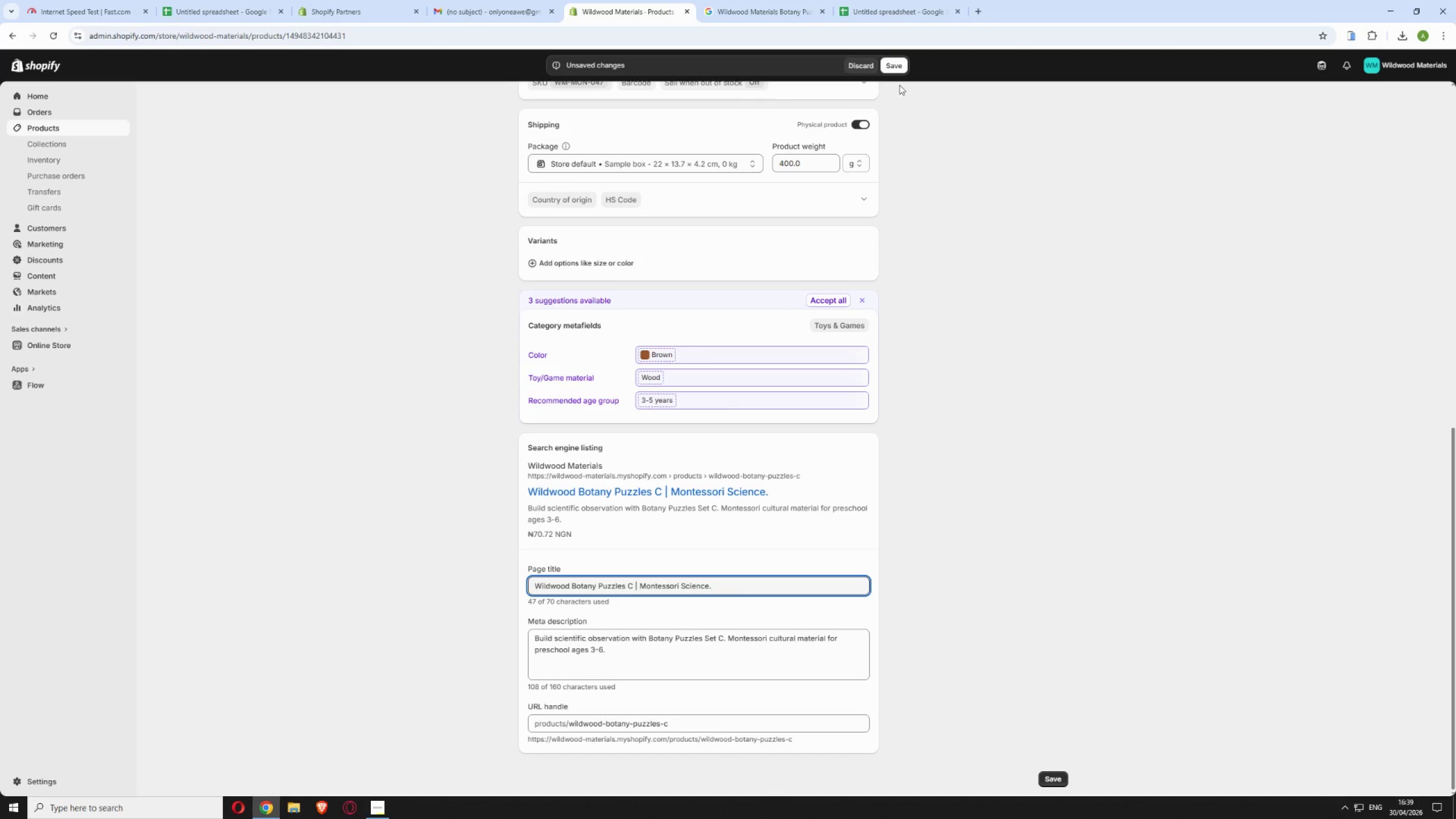 
left_click([891, 64])
 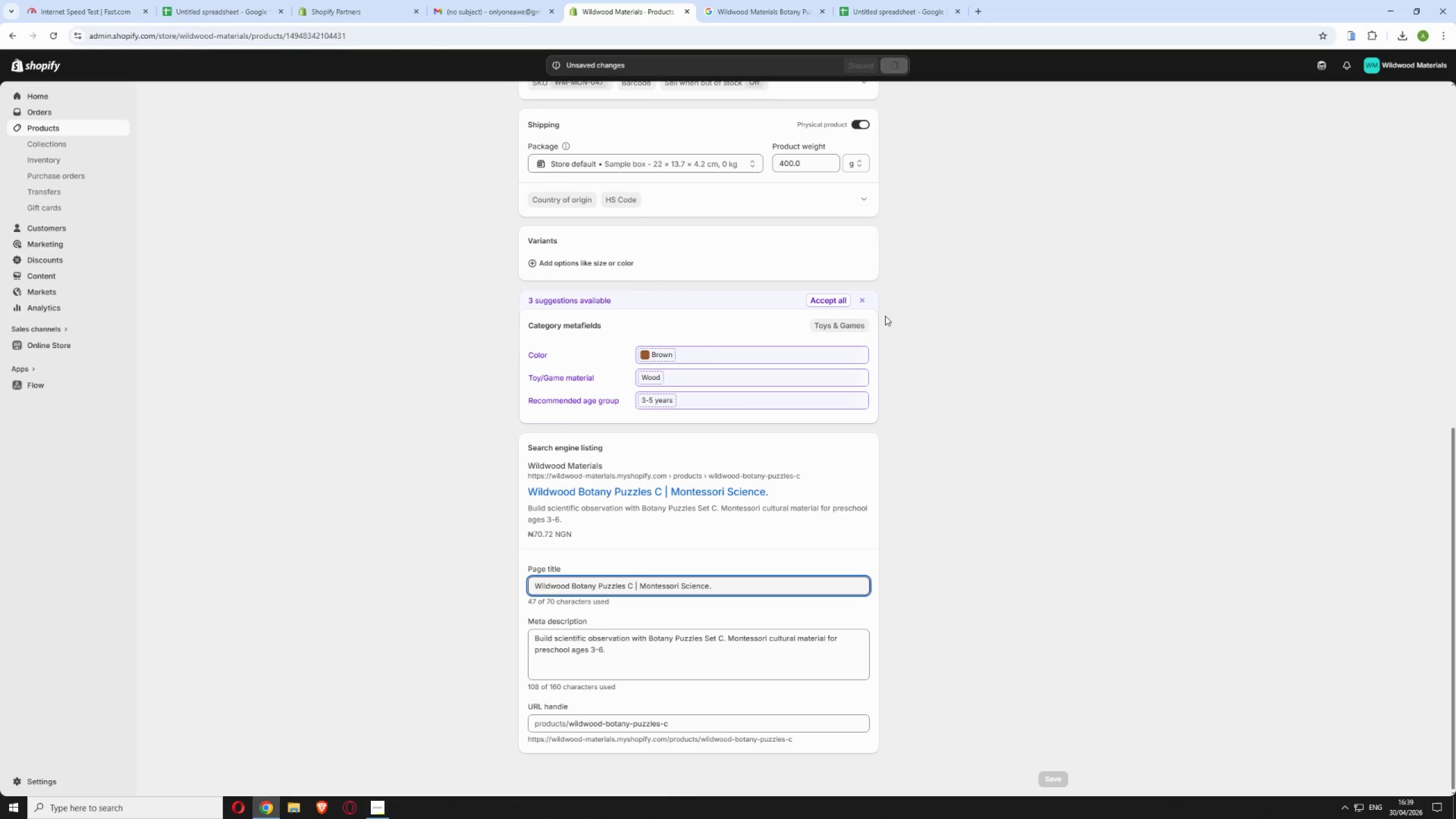 
scroll: coordinate [925, 467], scroll_direction: up, amount: 17.0
 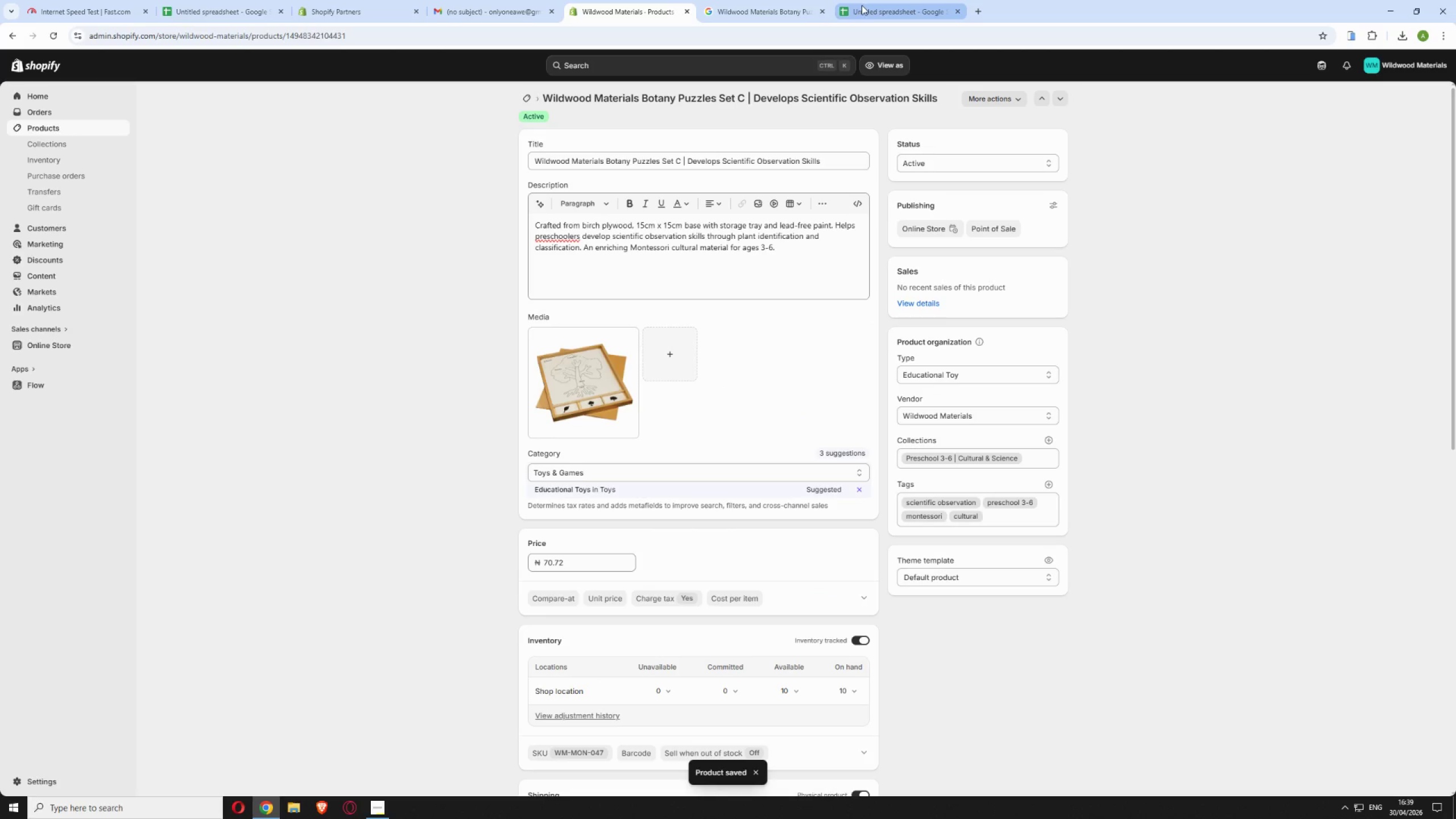 
left_click([862, 5])
 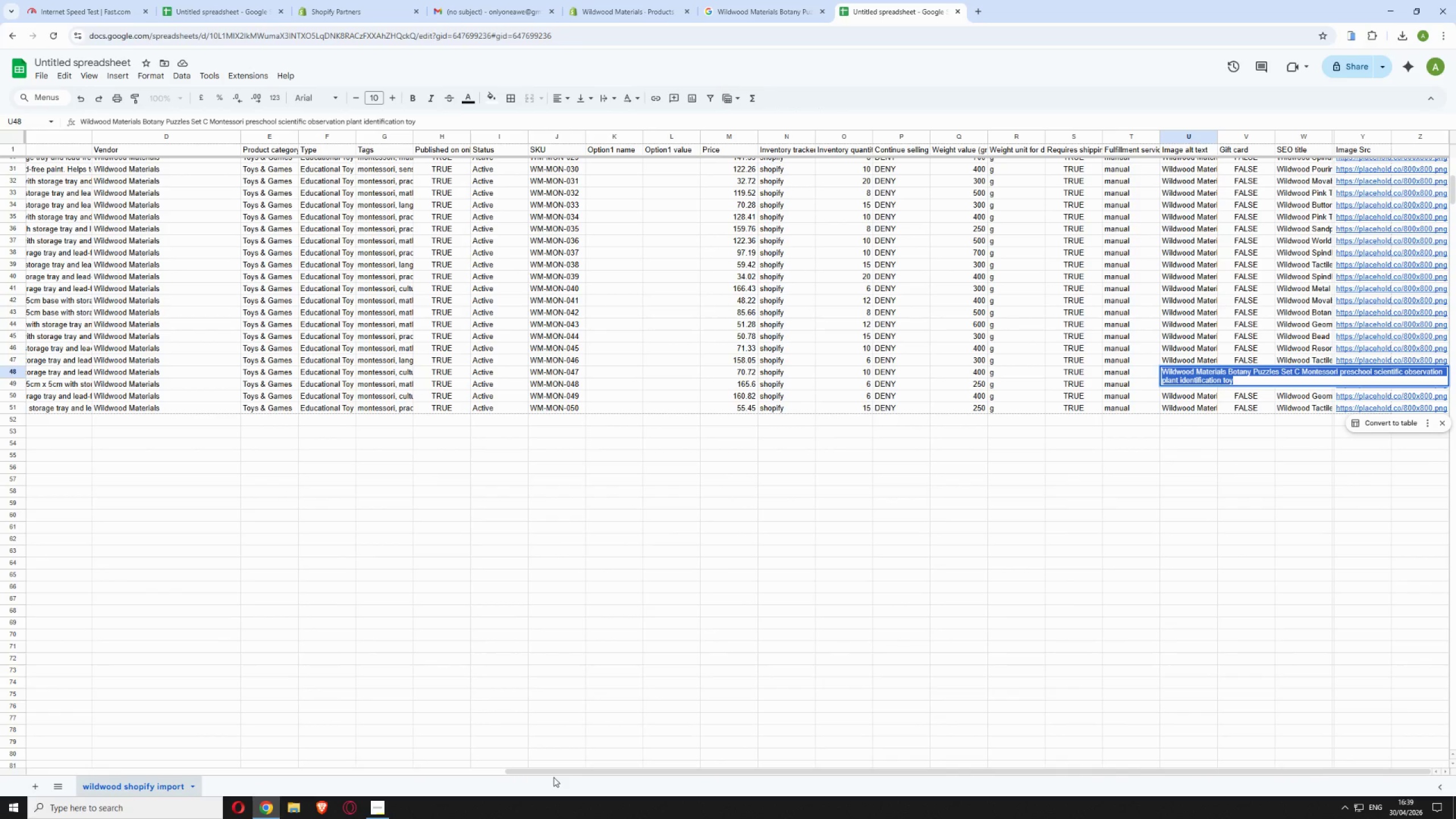 
left_click_drag(start_coordinate=[552, 772], to_coordinate=[306, 753])
 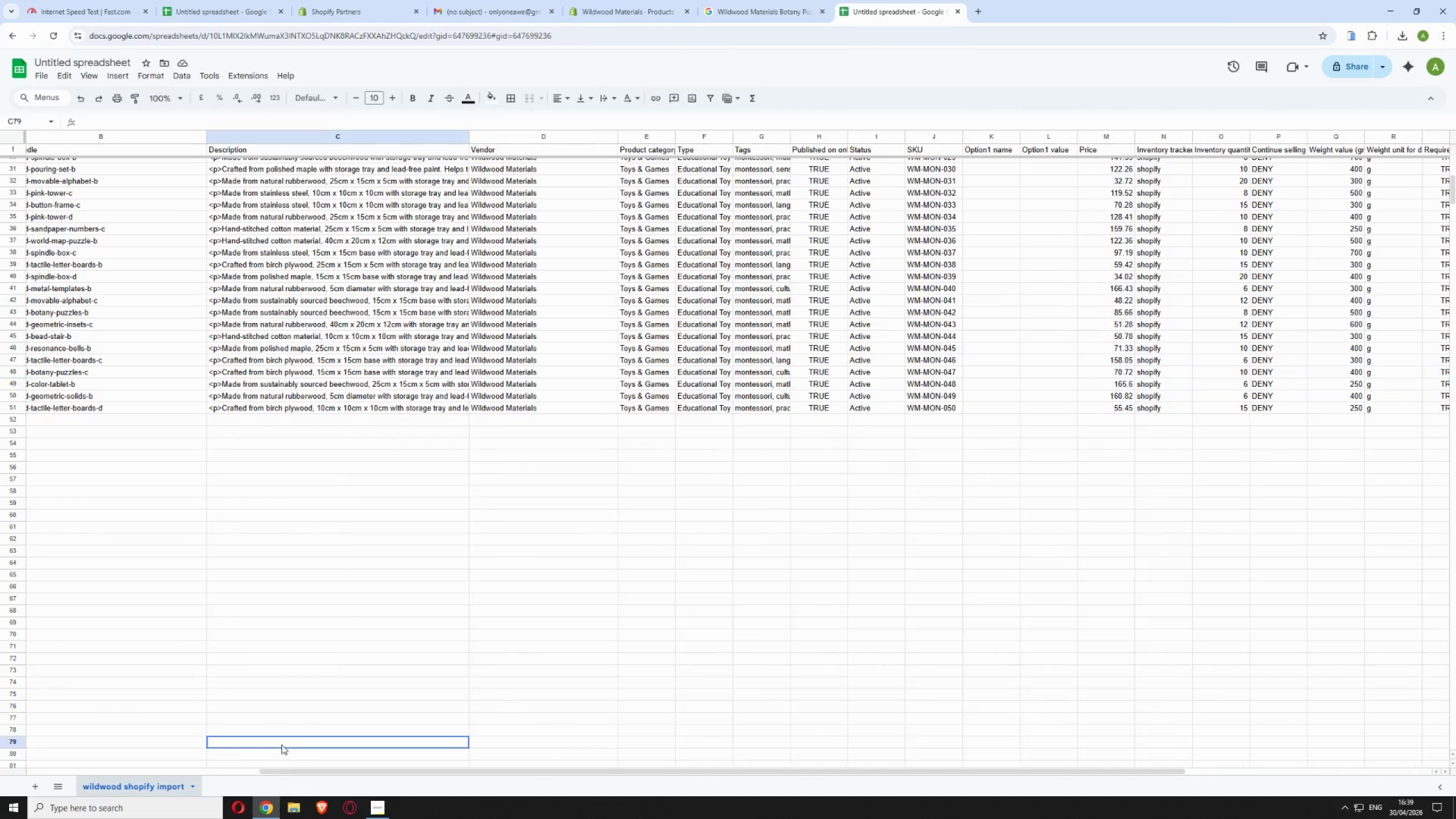 
left_click_drag(start_coordinate=[291, 746], to_coordinate=[282, 744])
 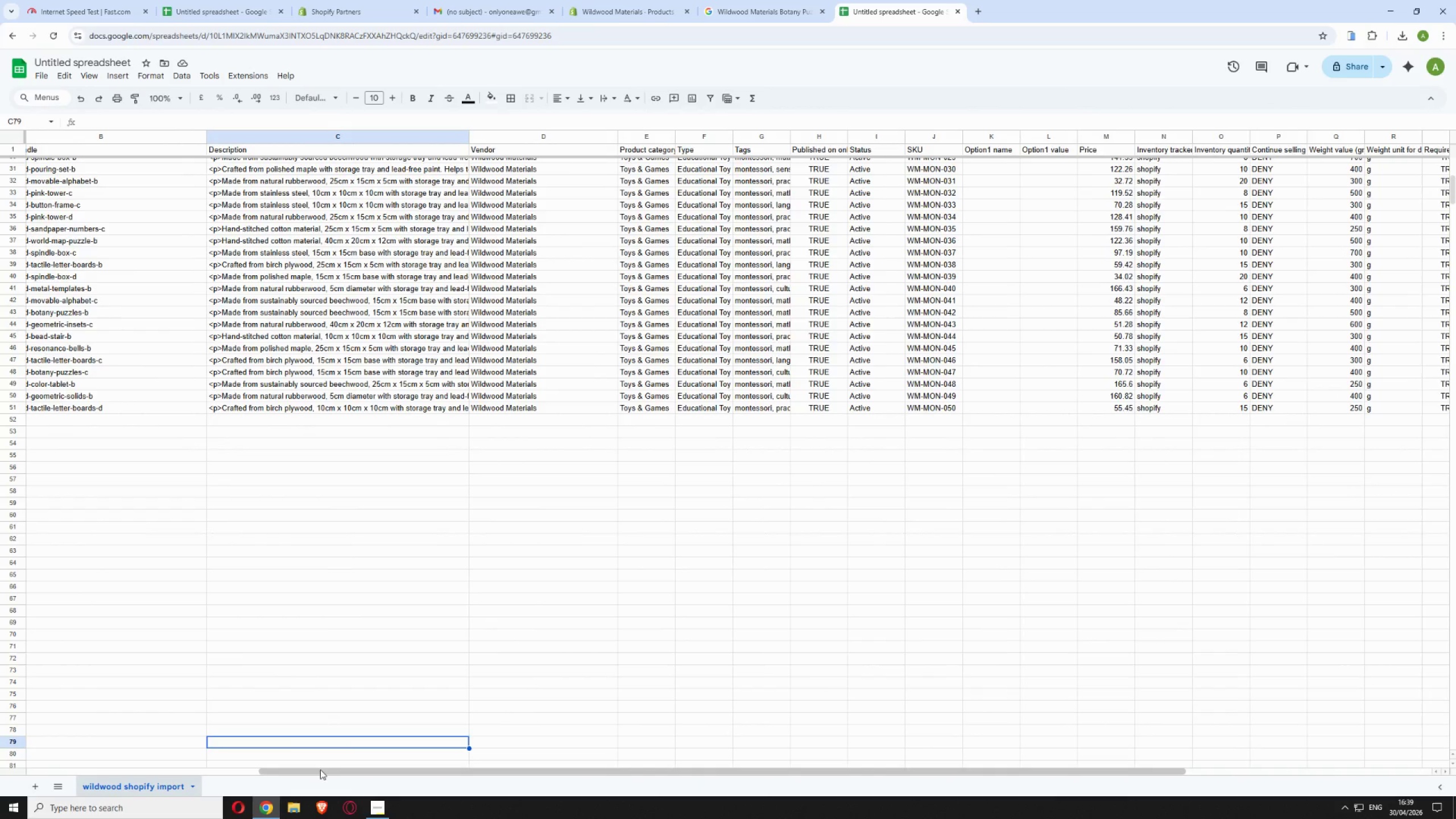 
left_click_drag(start_coordinate=[320, 770], to_coordinate=[0, 727])
 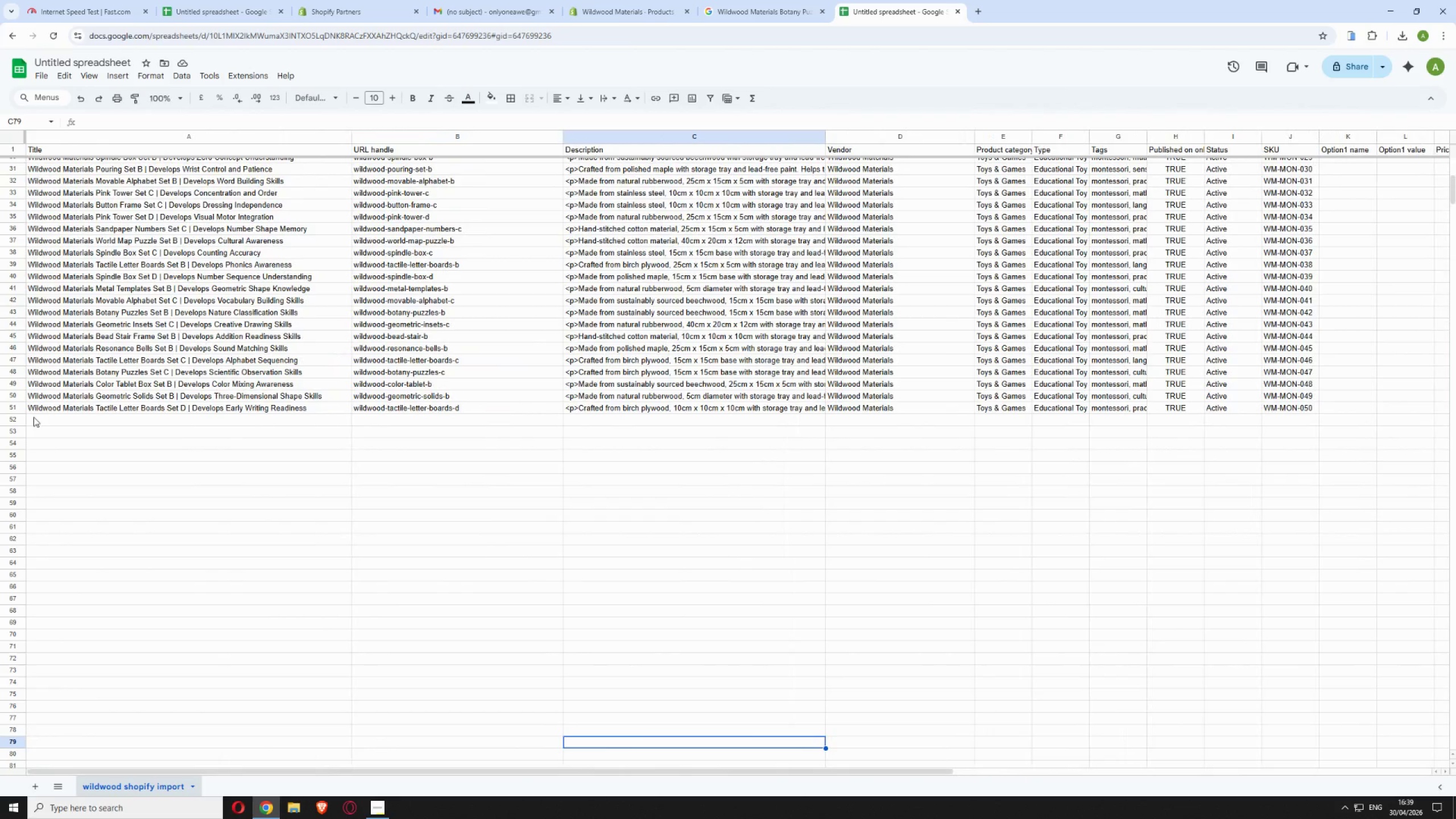 
left_click_drag(start_coordinate=[35, 416], to_coordinate=[15, 398])
 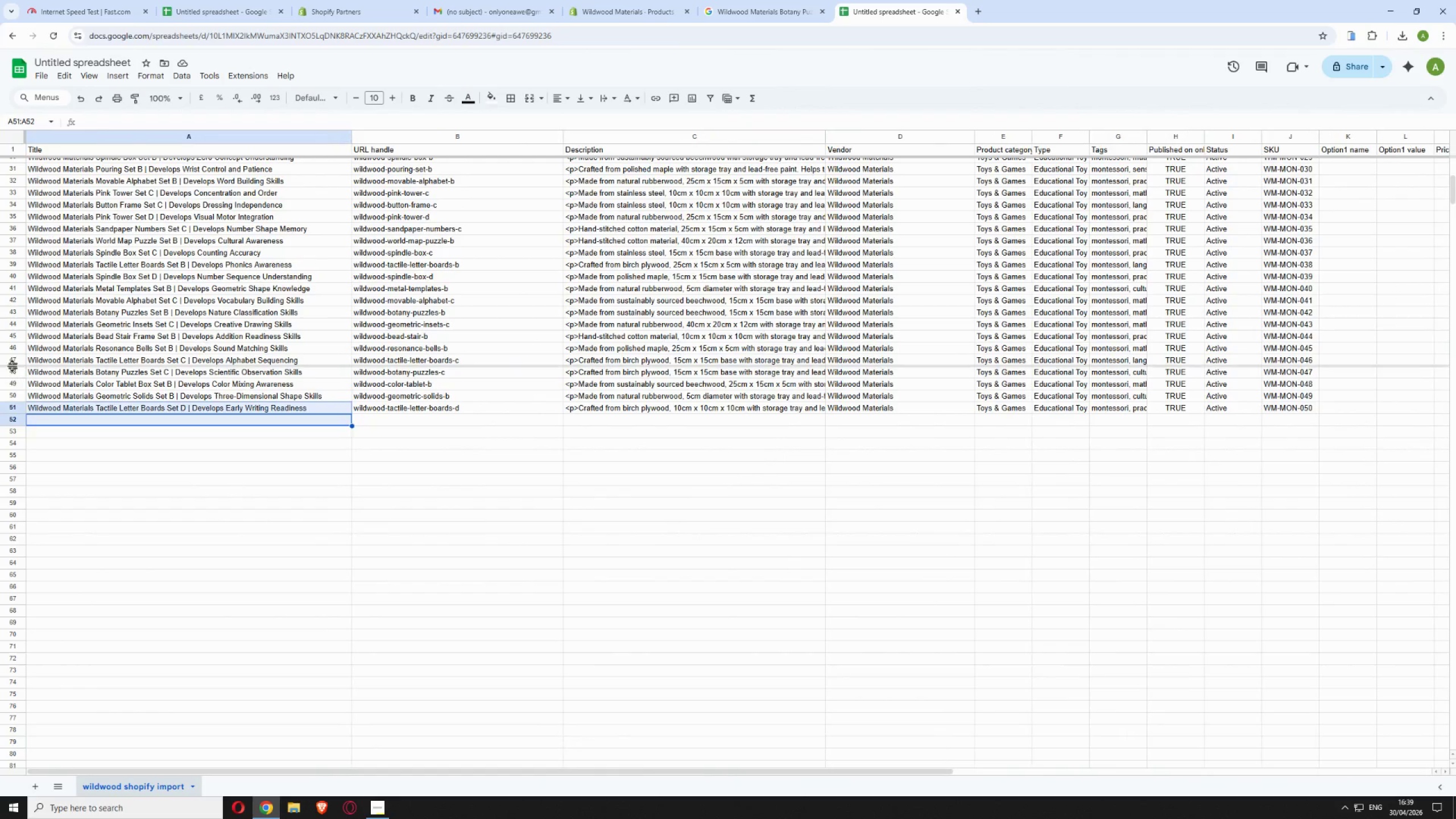 
left_click([13, 366])
 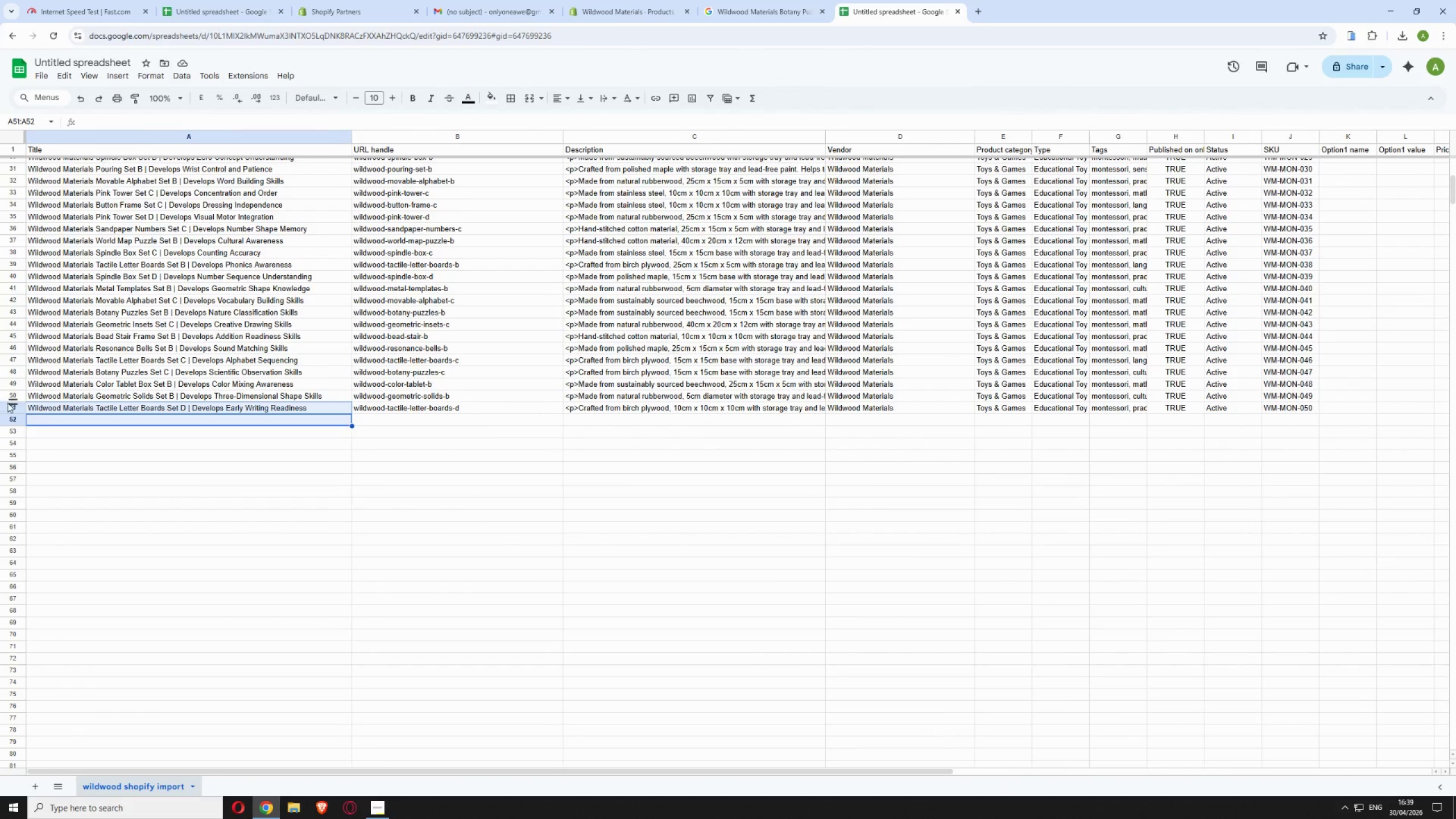 
left_click([12, 410])
 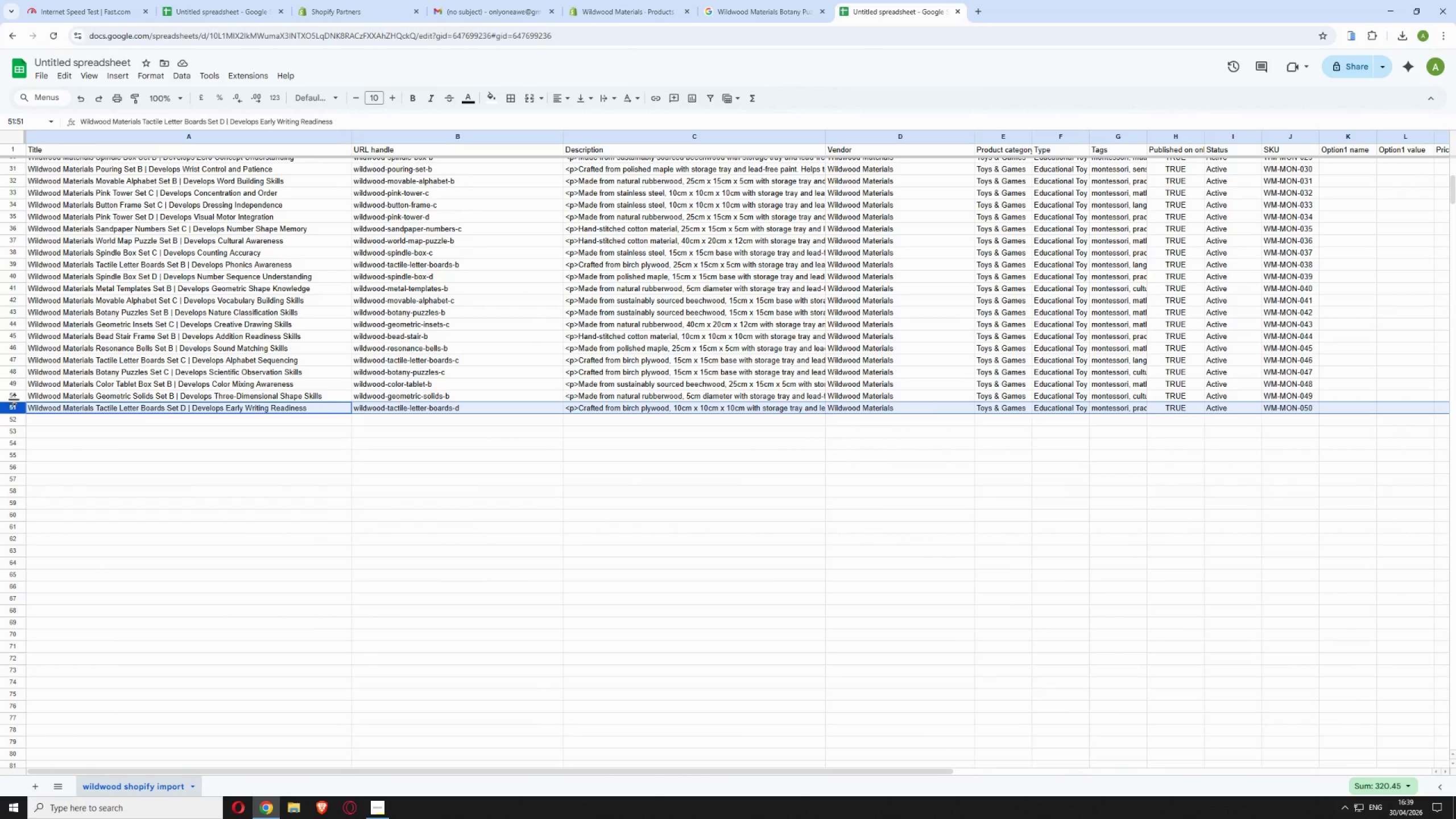 
hold_key(key=ControlLeft, duration=1.5)
left_click([14, 395])
 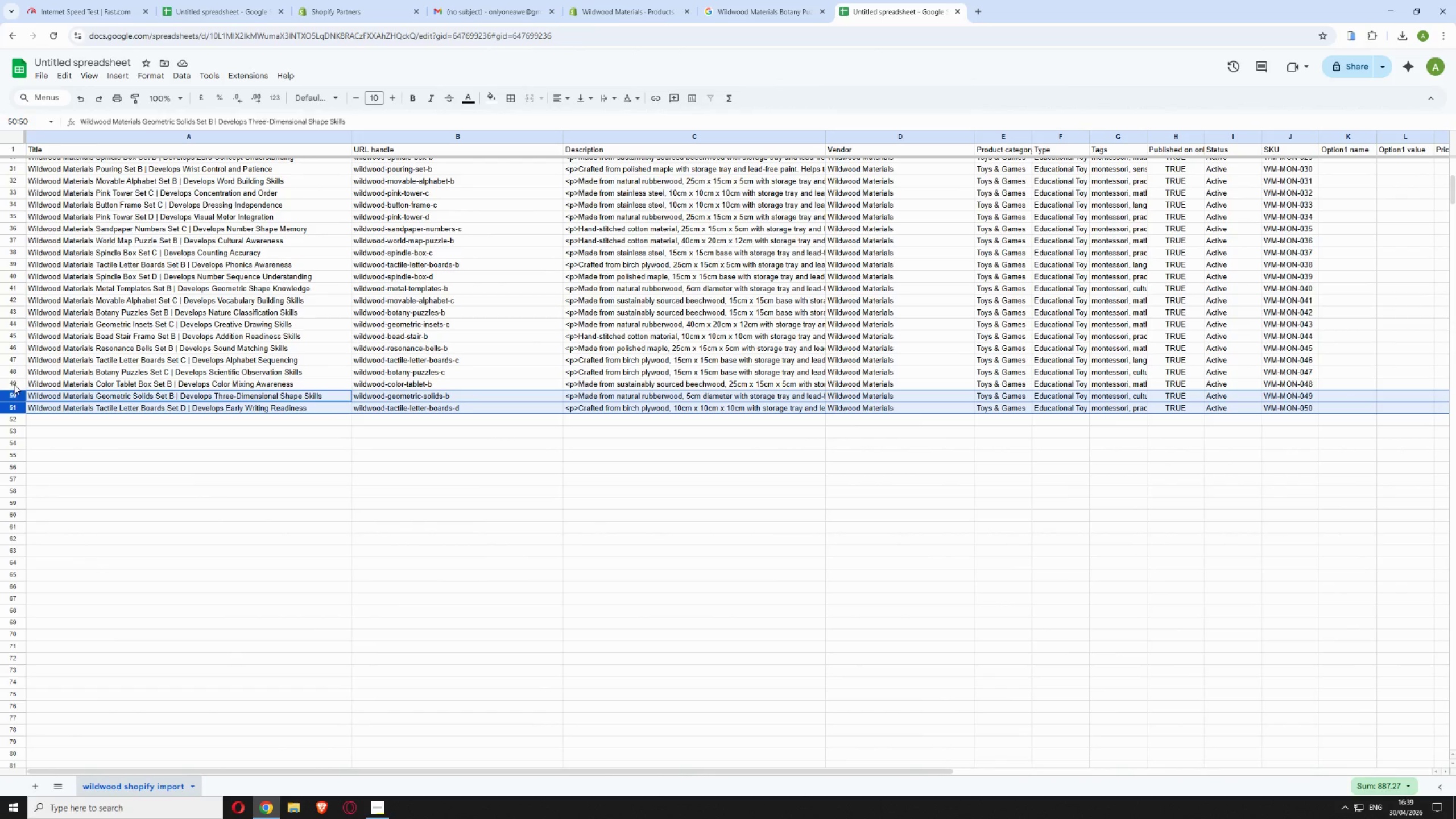 
left_click([14, 384])
 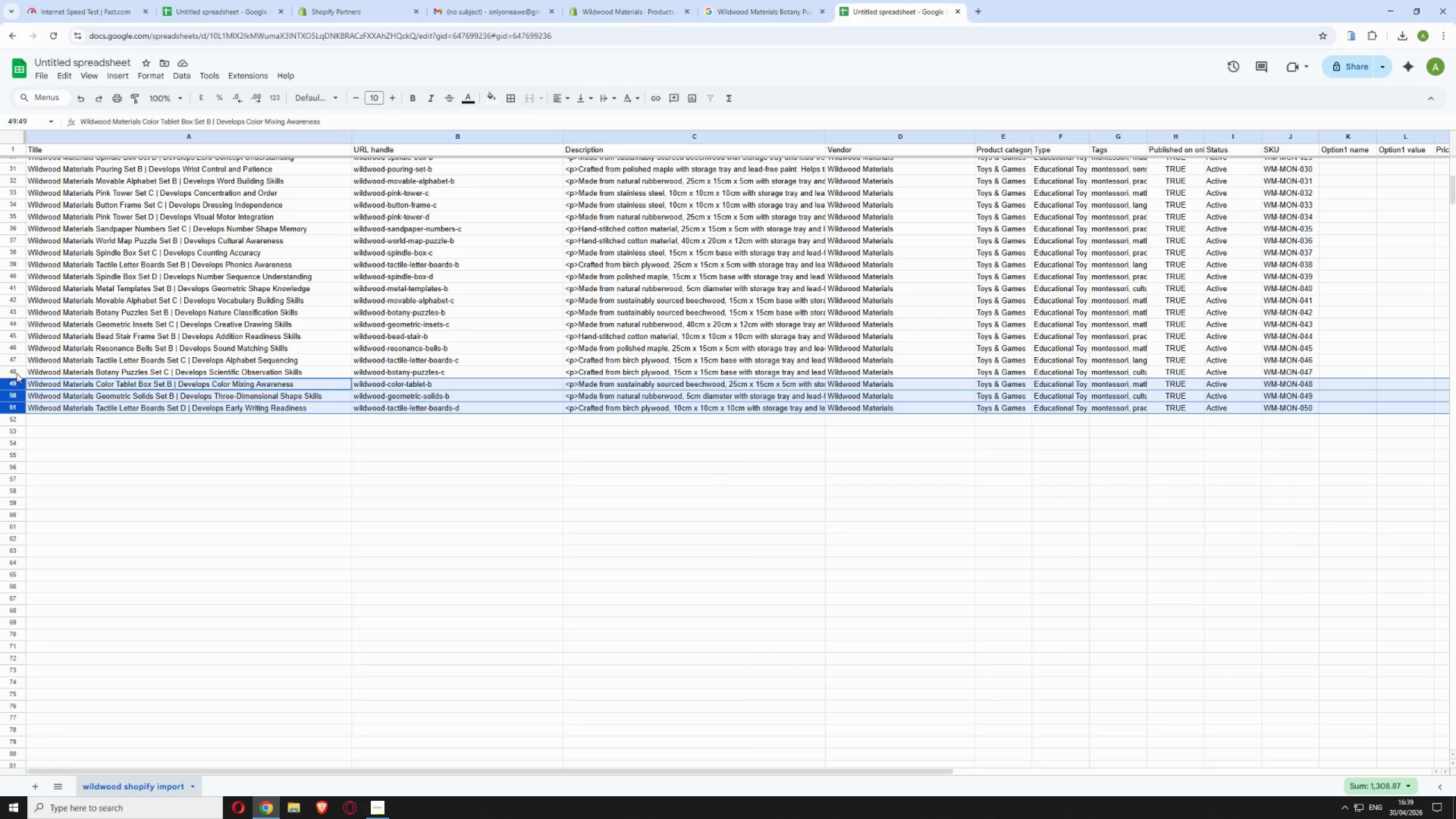 
hold_key(key=ControlLeft, duration=0.78)
left_click([16, 373])
 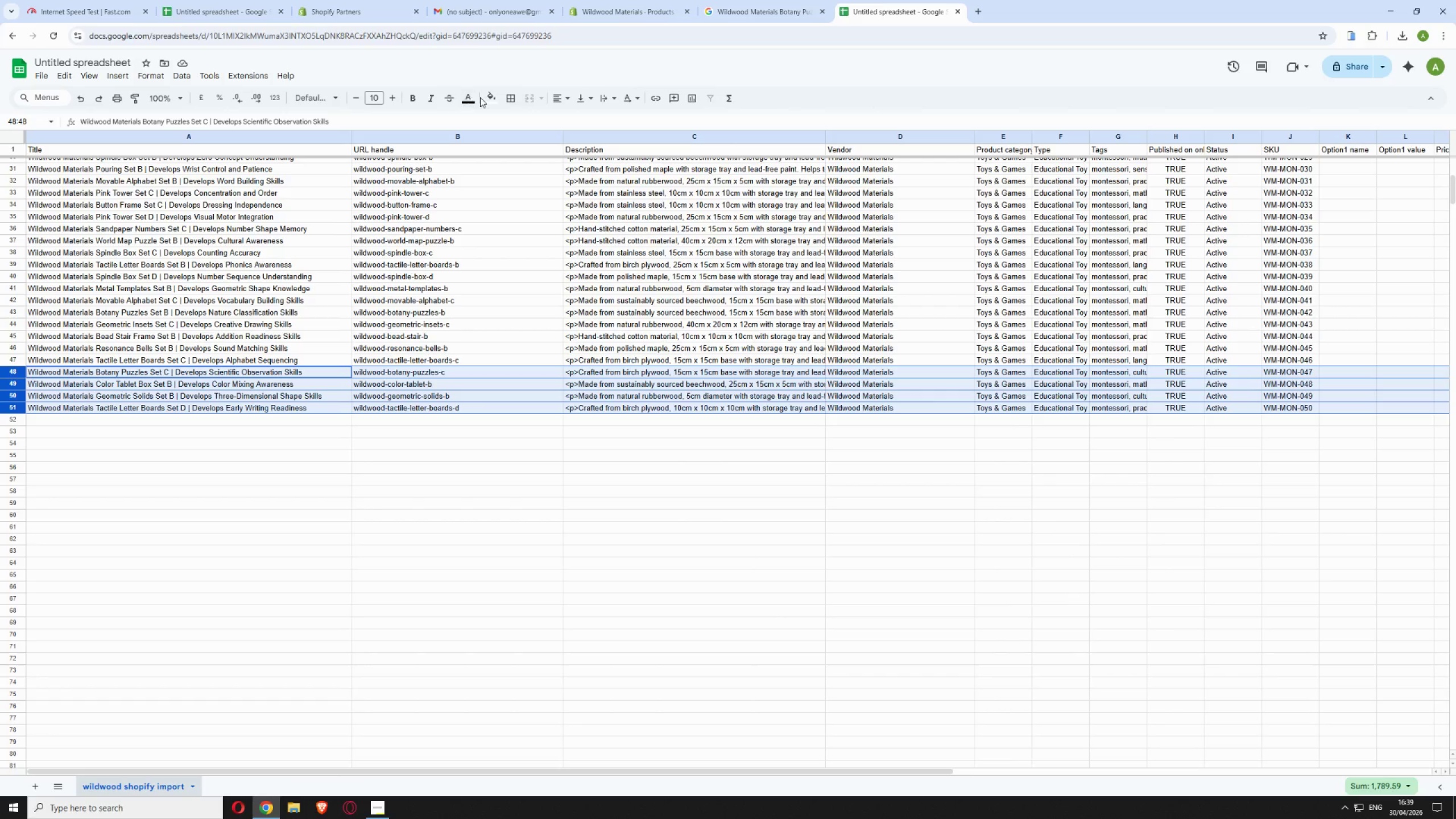 
left_click([493, 97])
 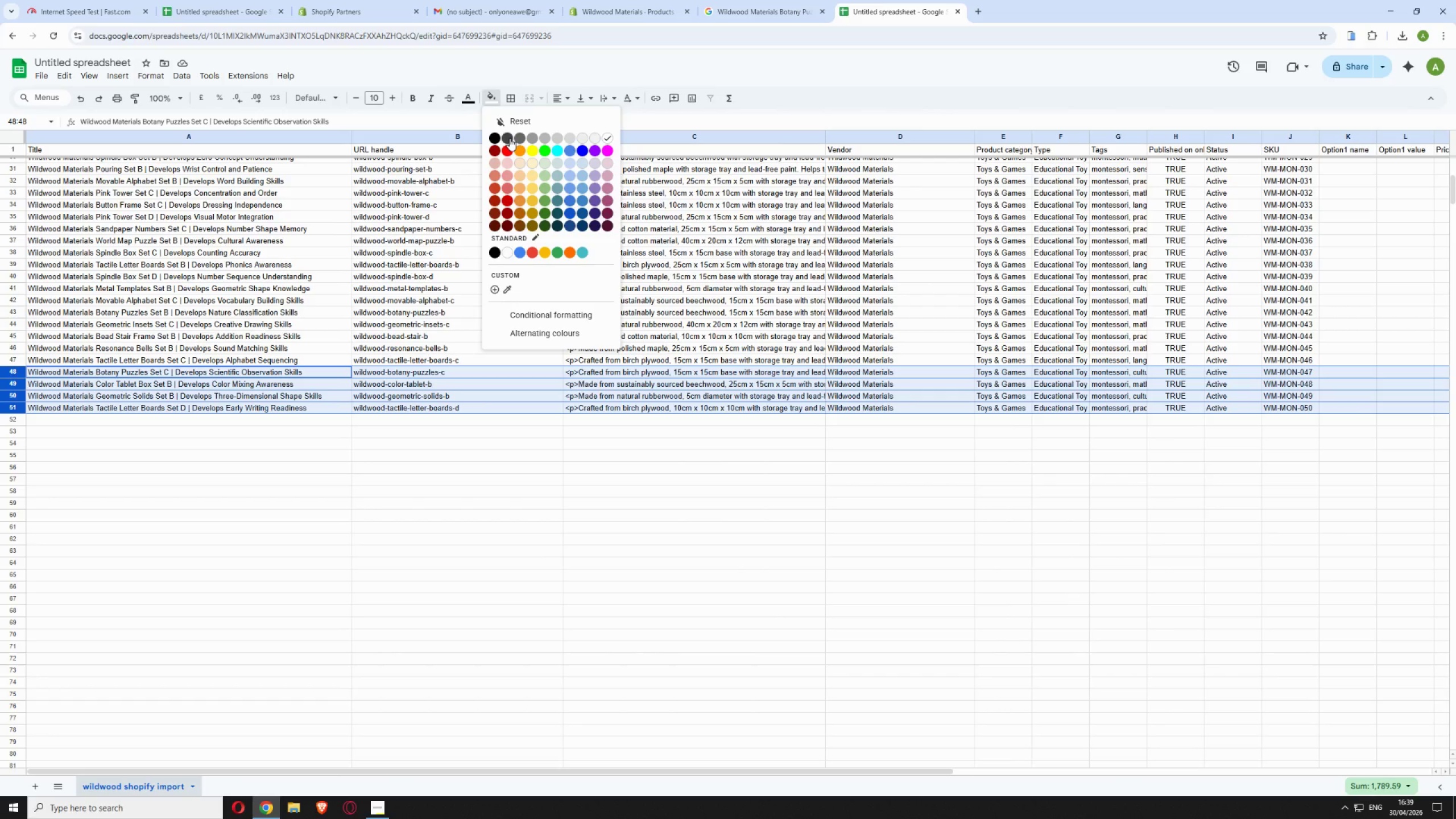 
left_click([508, 151])
 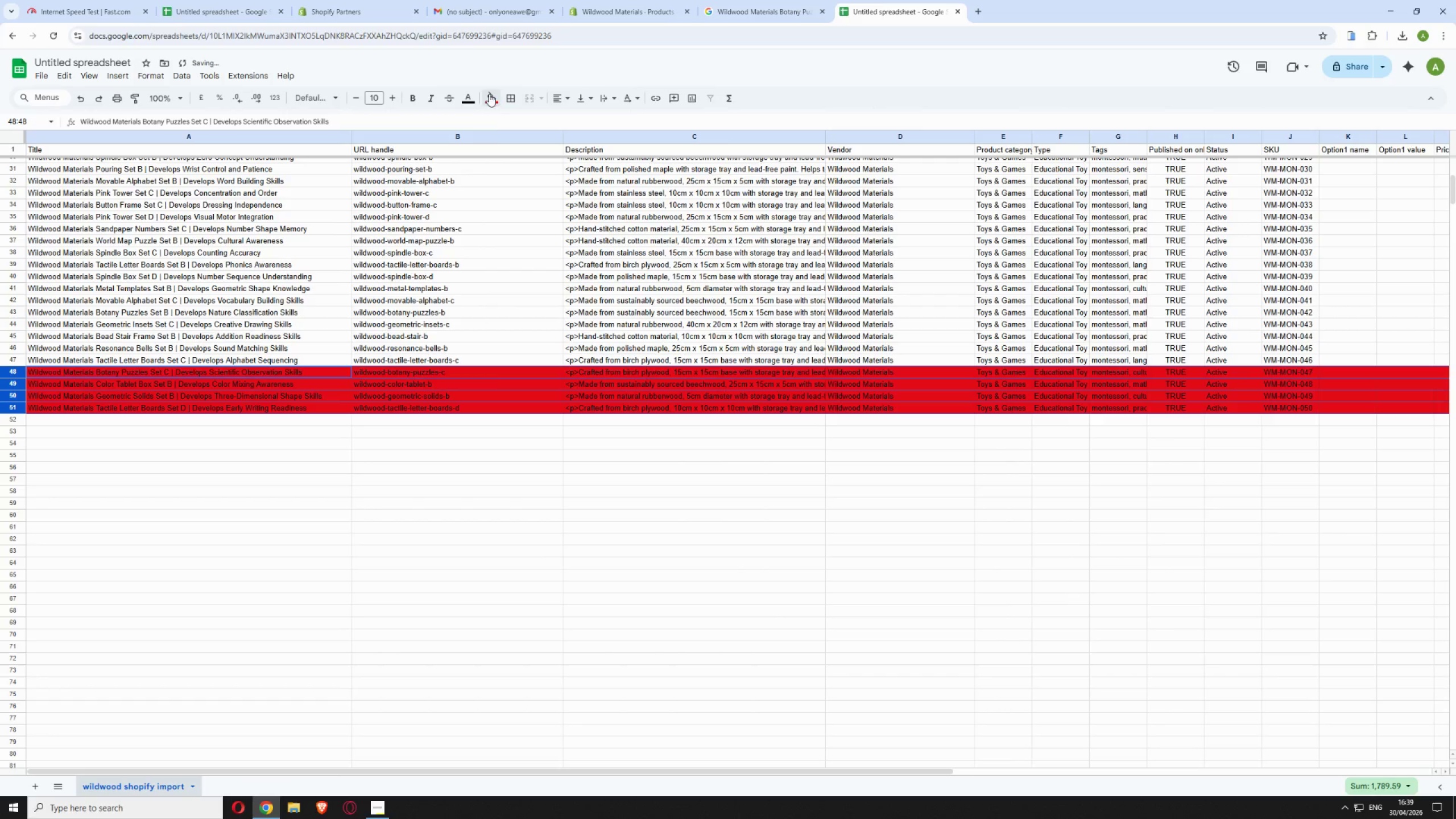 
left_click([494, 444])
 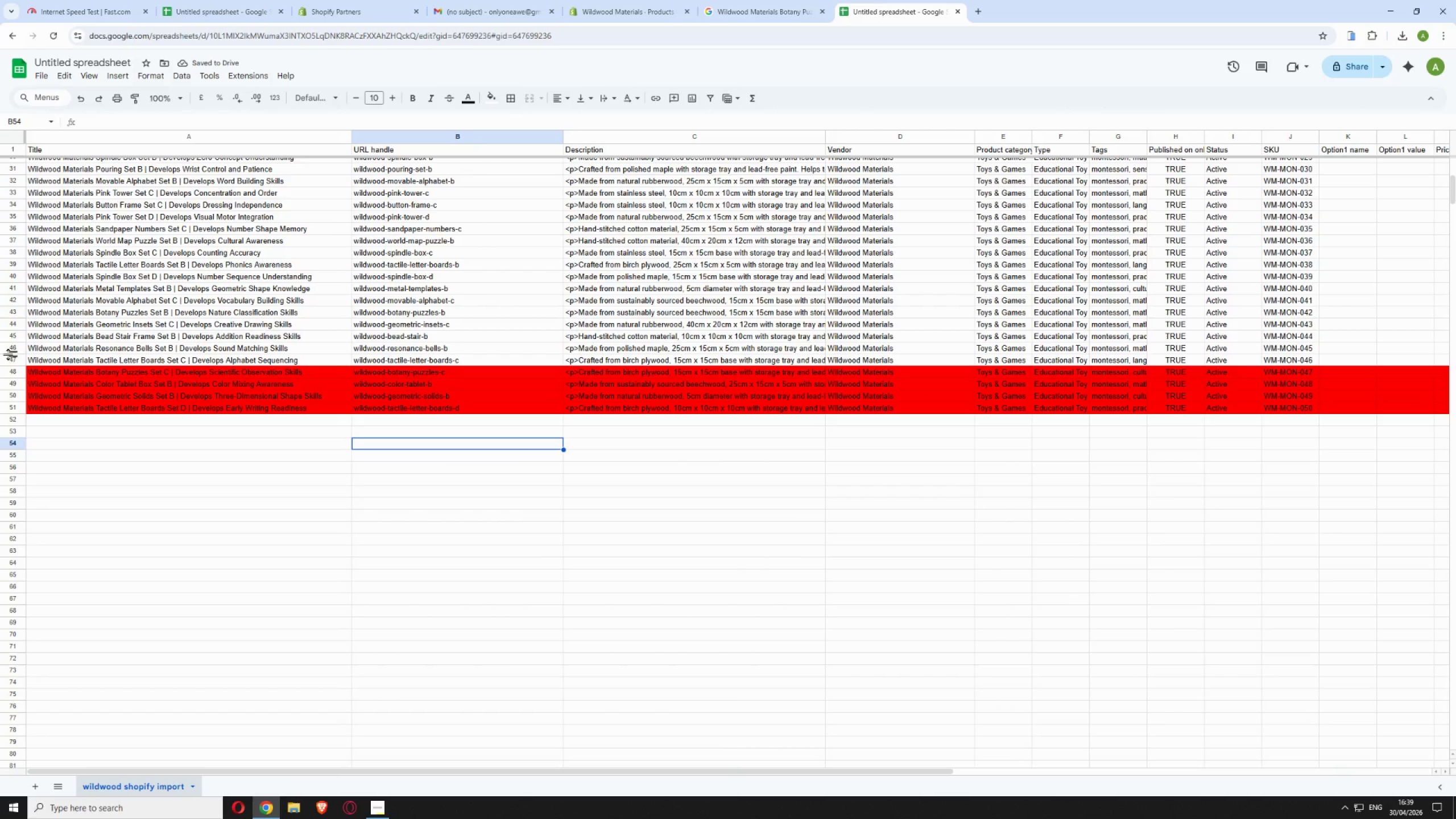 
left_click([11, 359])
 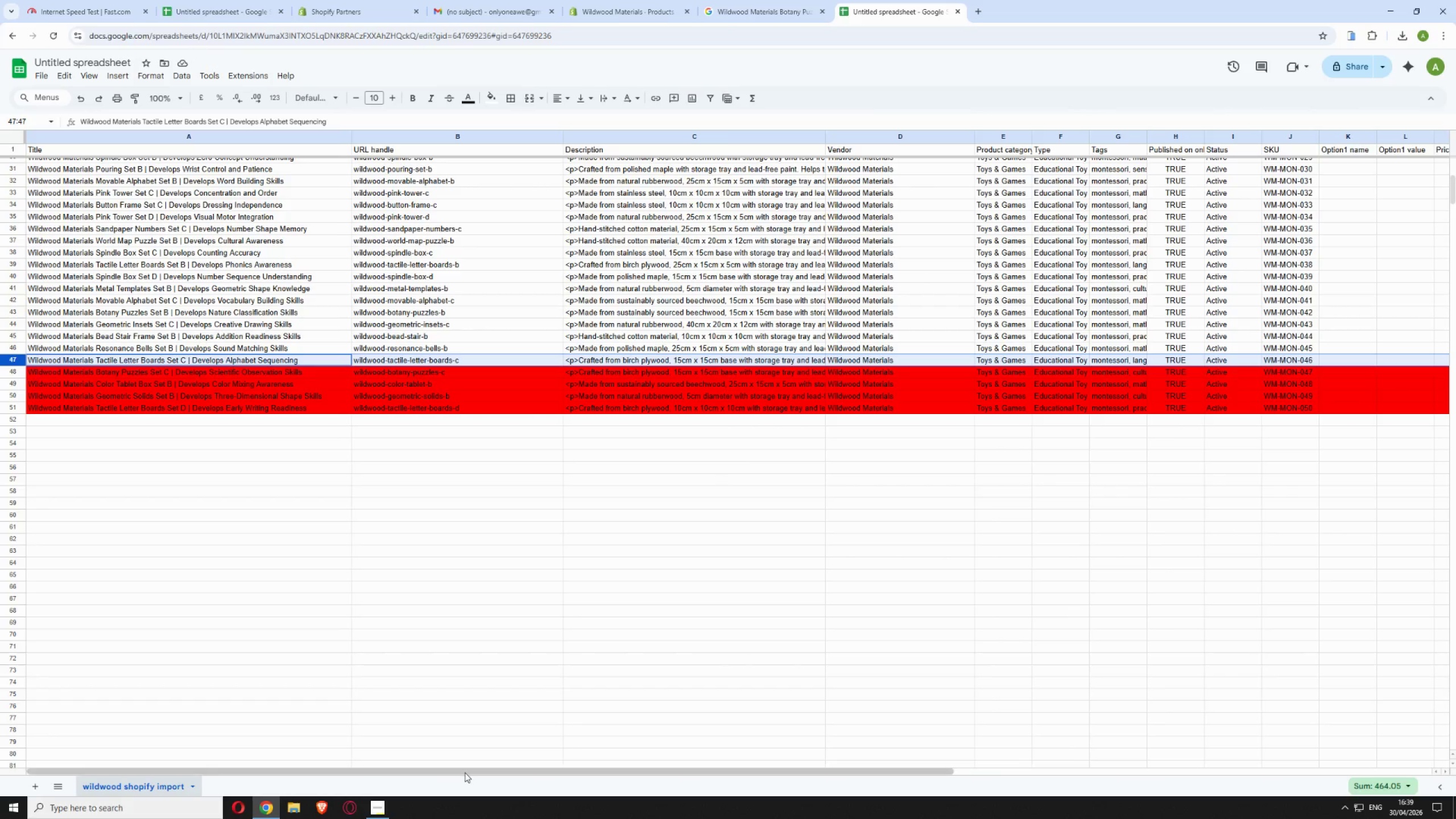 
left_click_drag(start_coordinate=[465, 772], to_coordinate=[1008, 731])
 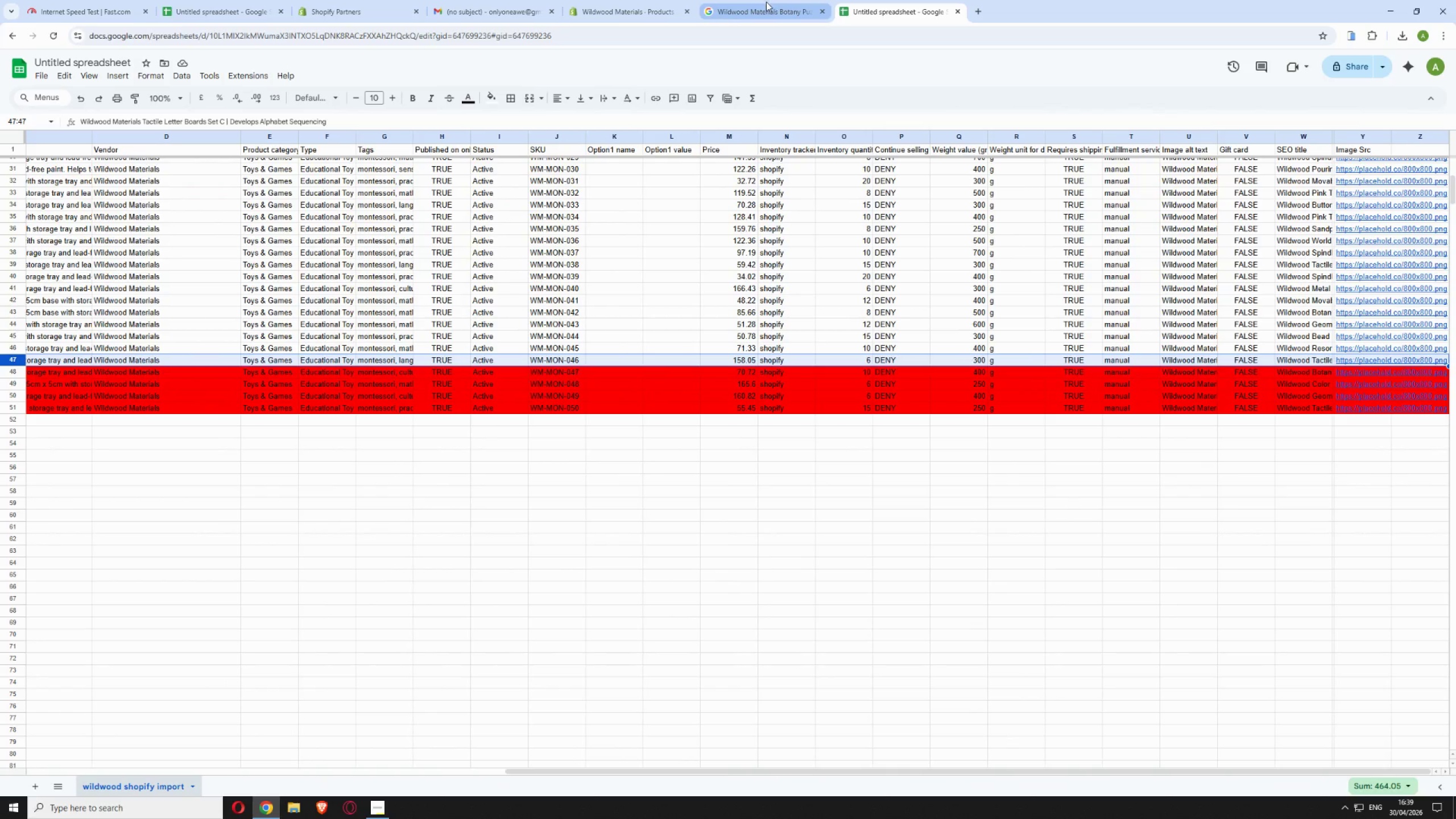 
left_click([758, 5])
 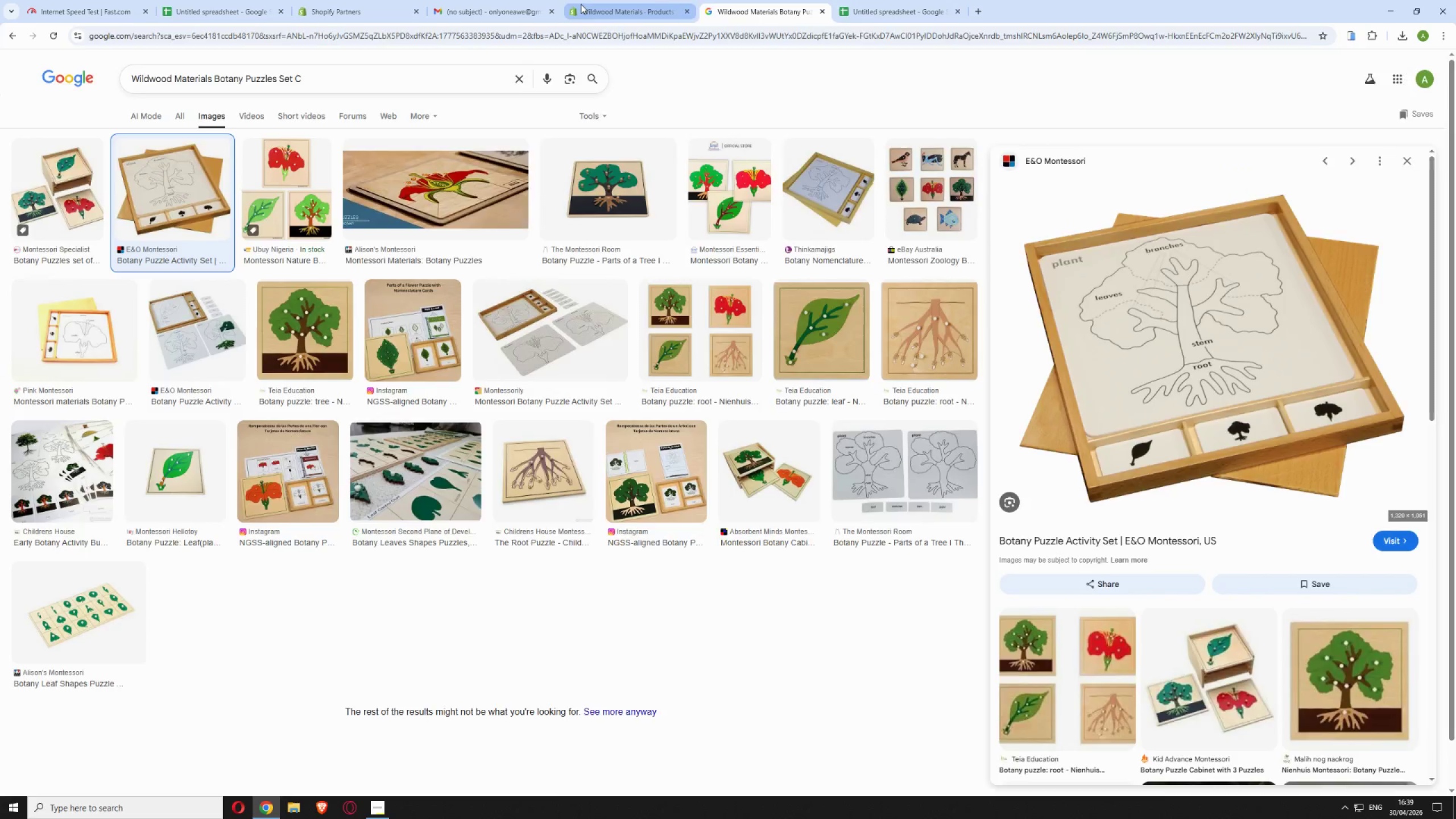 
left_click([581, 4])
 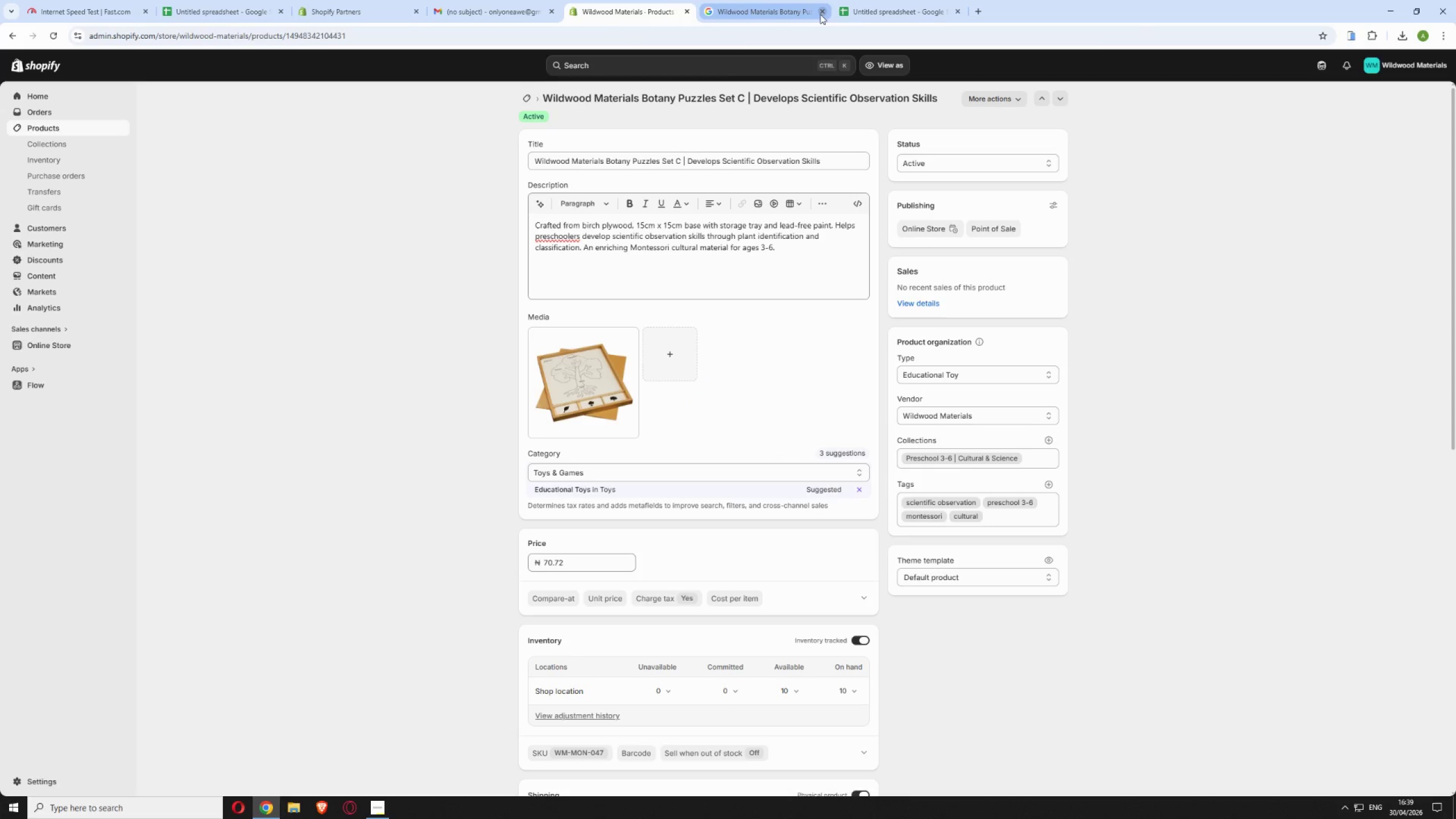 
left_click([821, 14])
 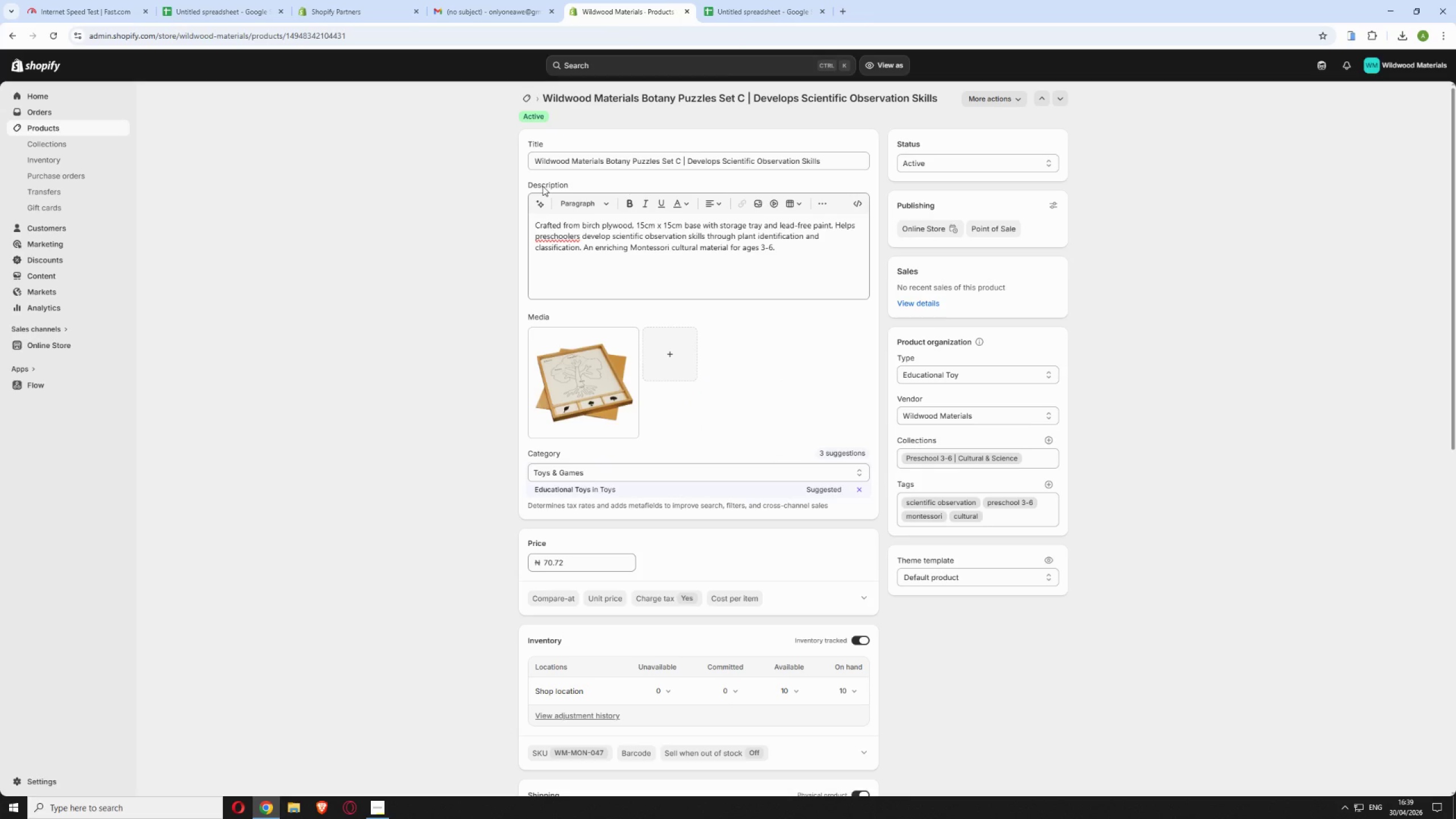 
scroll: coordinate [543, 186], scroll_direction: up, amount: 5.0
 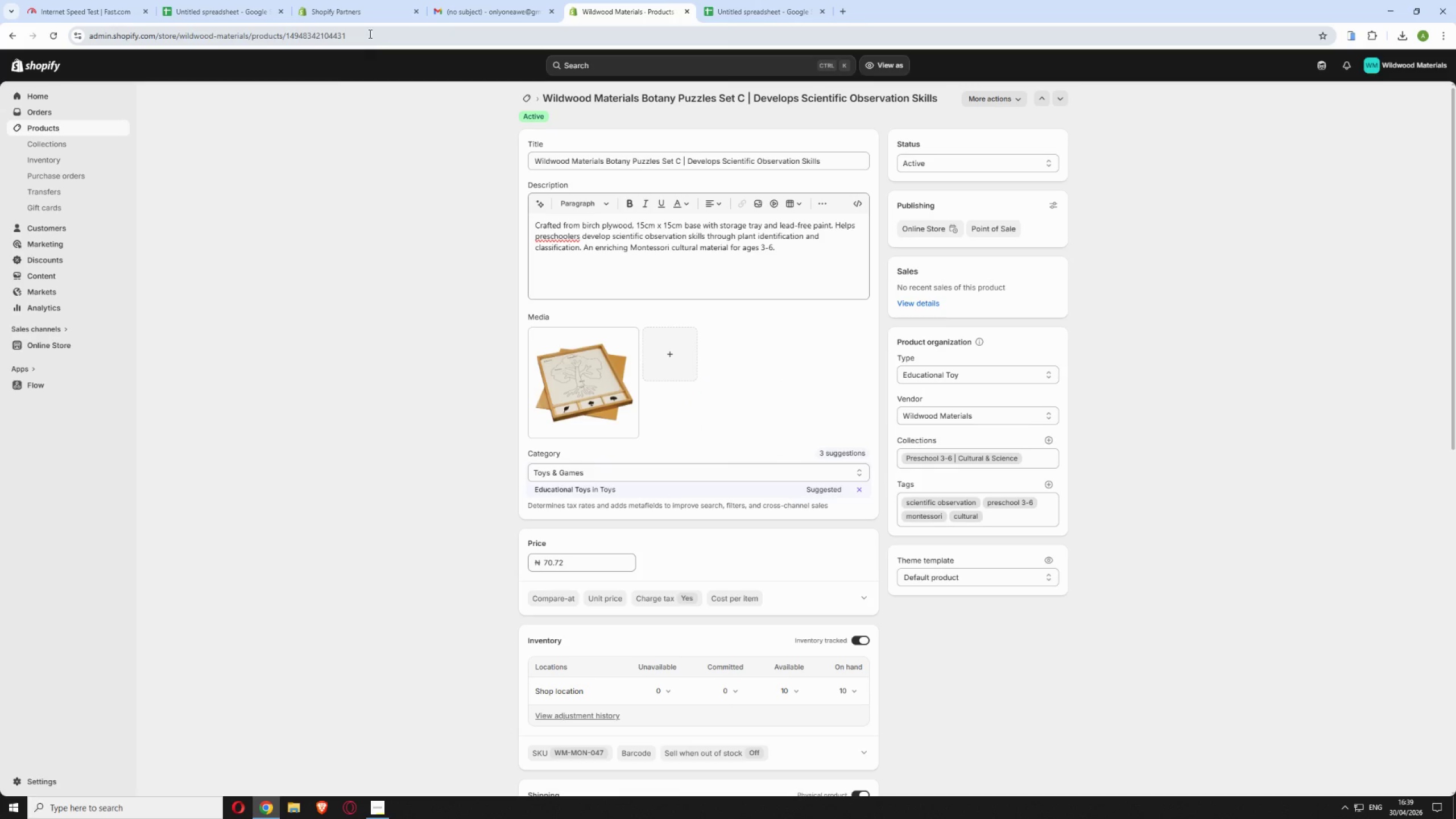 
left_click_drag(start_coordinate=[369, 33], to_coordinate=[287, 39])
 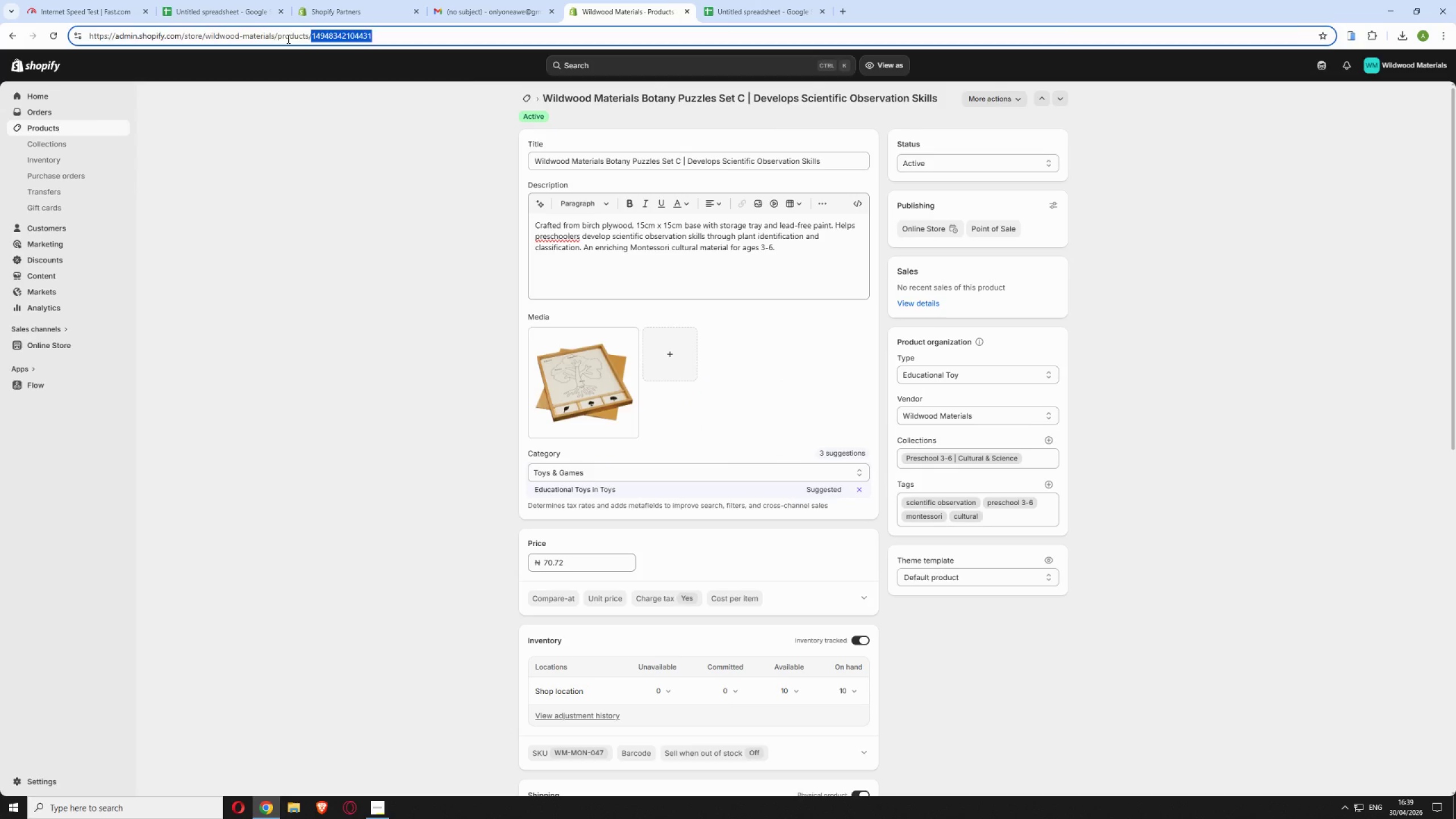 
key(Backspace)
 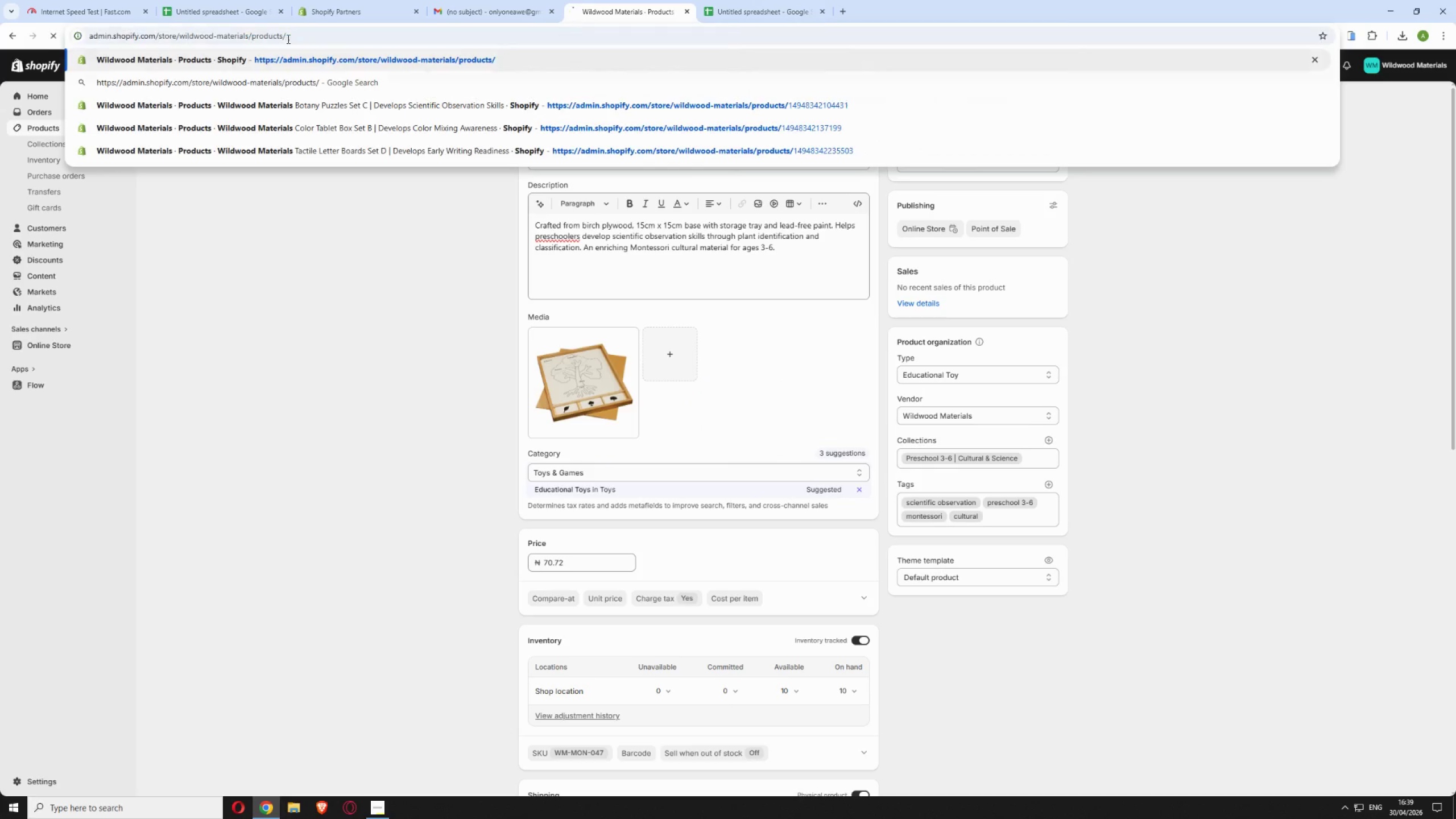 
key(Enter)
 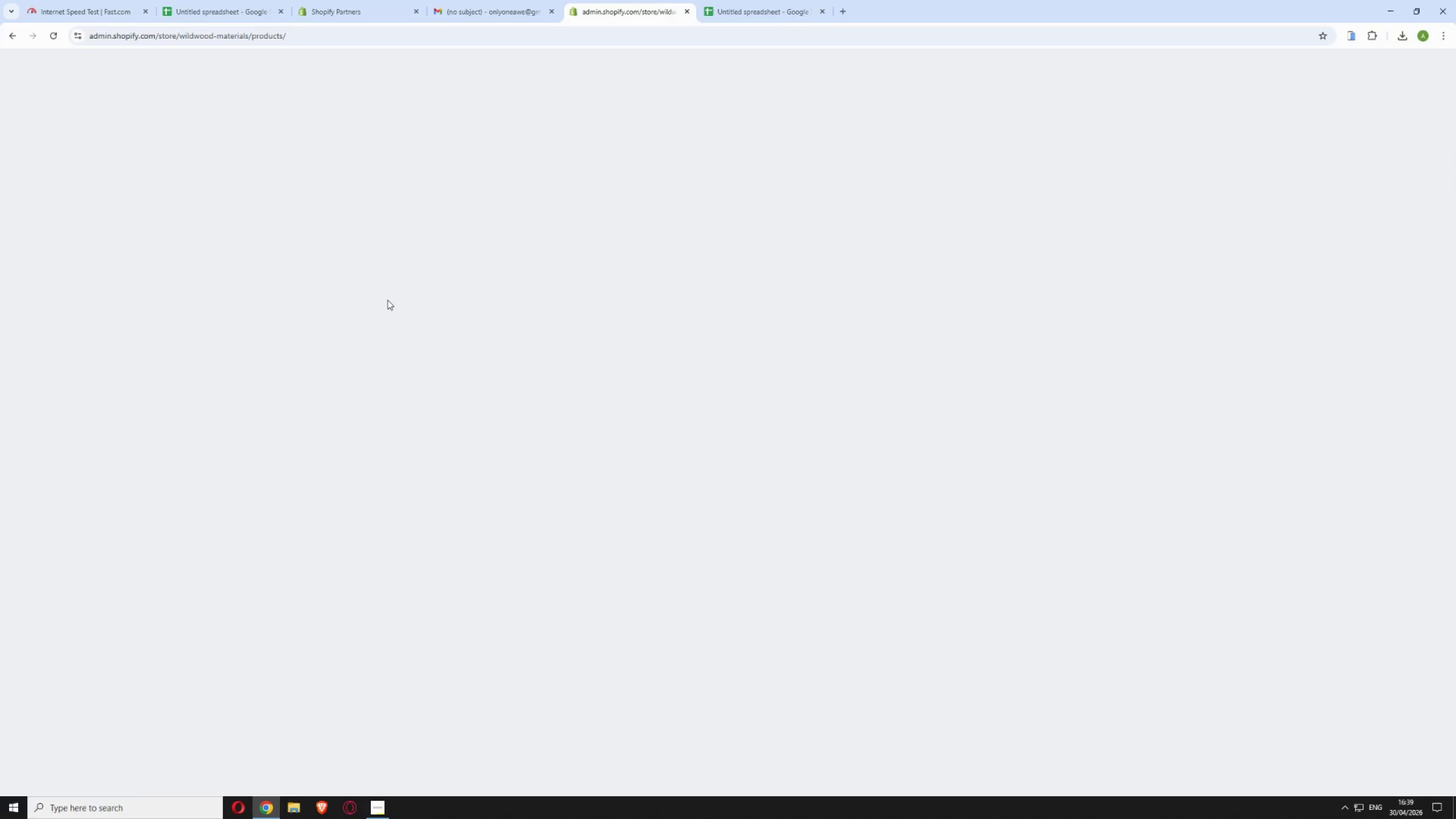 
mouse_move([411, 295])
 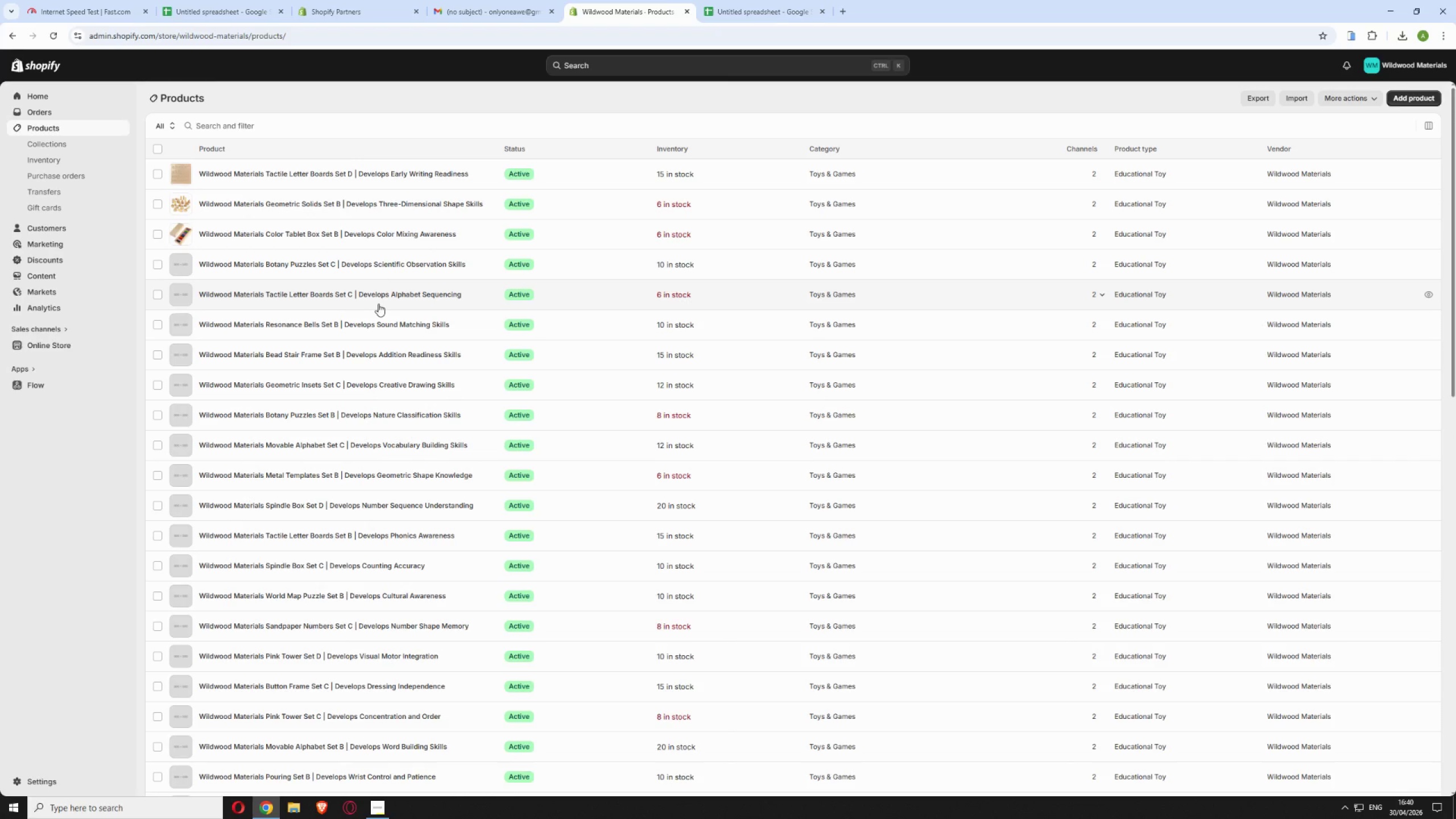 
scroll: coordinate [366, 300], scroll_direction: up, amount: 3.0
 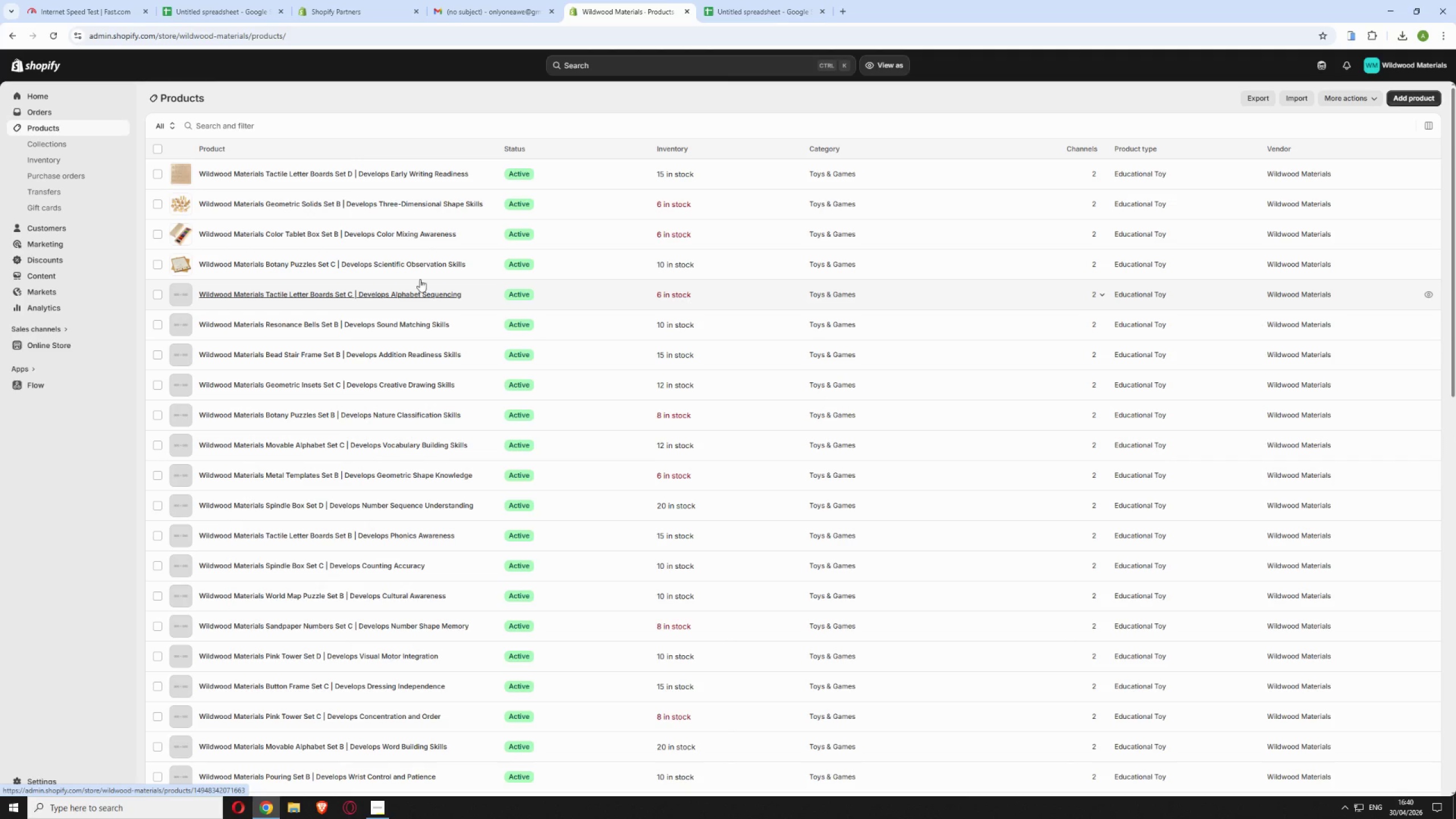 
scroll: coordinate [492, 313], scroll_direction: down, amount: 3.0
 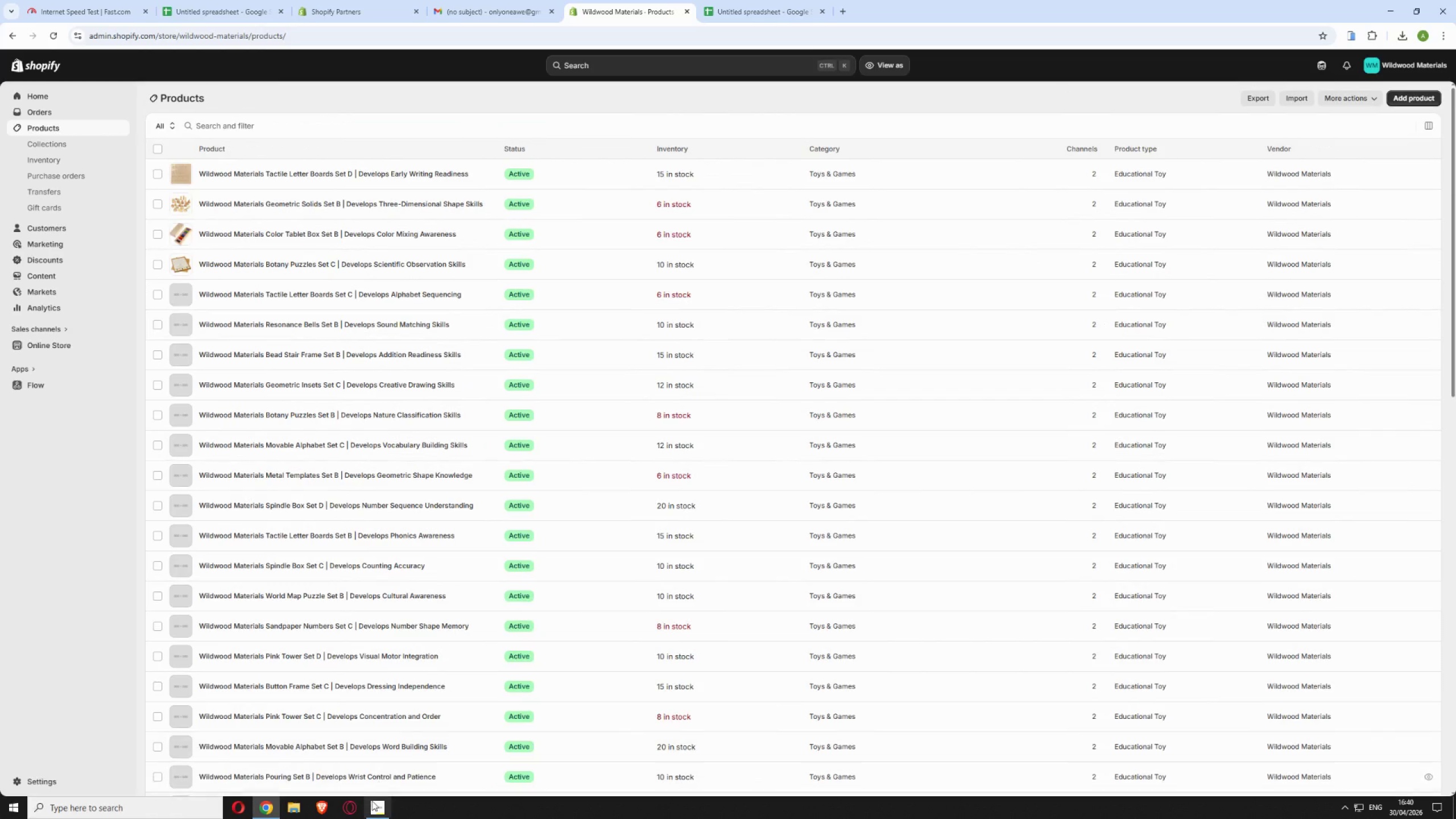 
left_click([372, 806])